 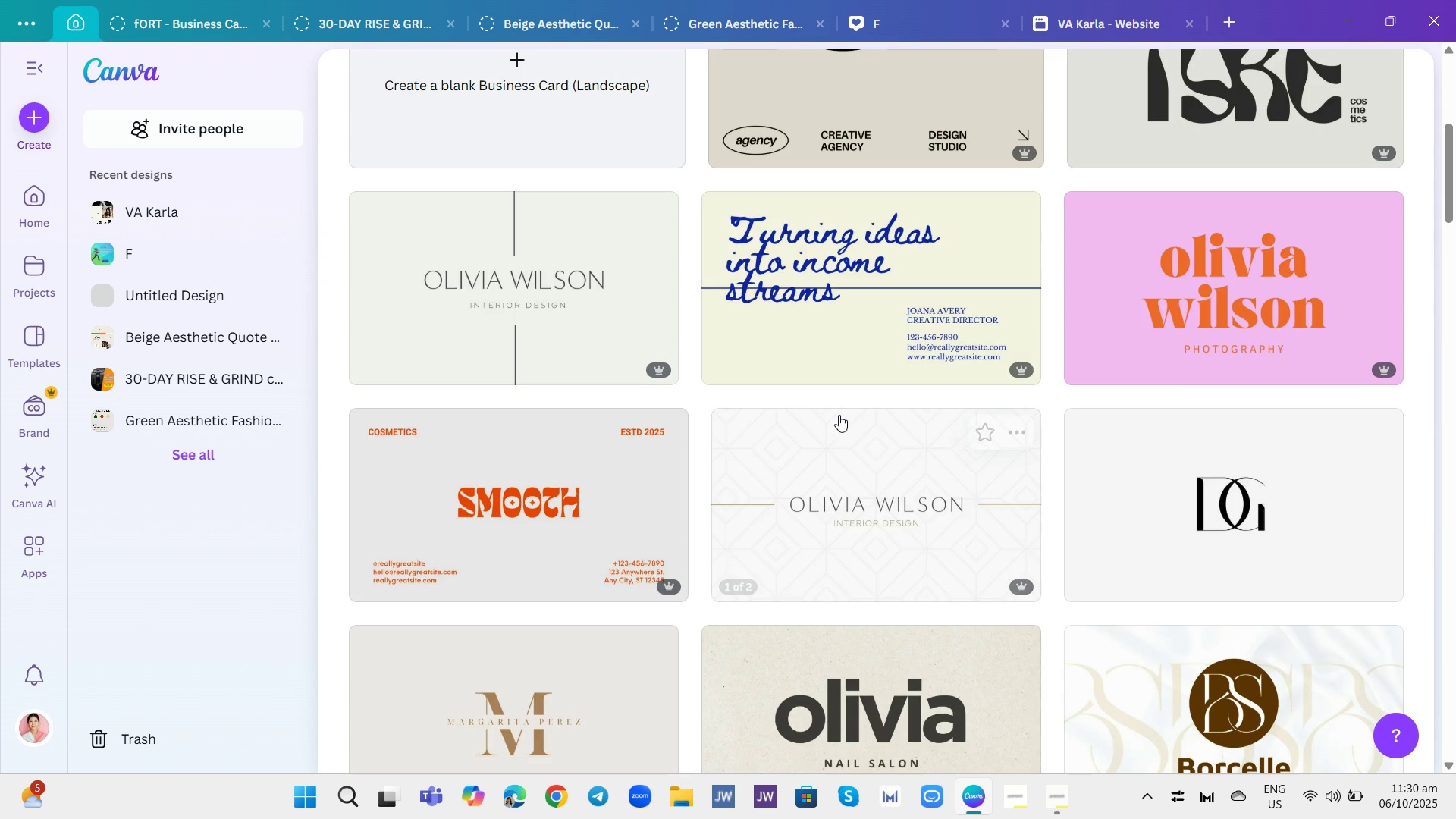 
scroll: coordinate [830, 412], scroll_direction: down, amount: 5.0
 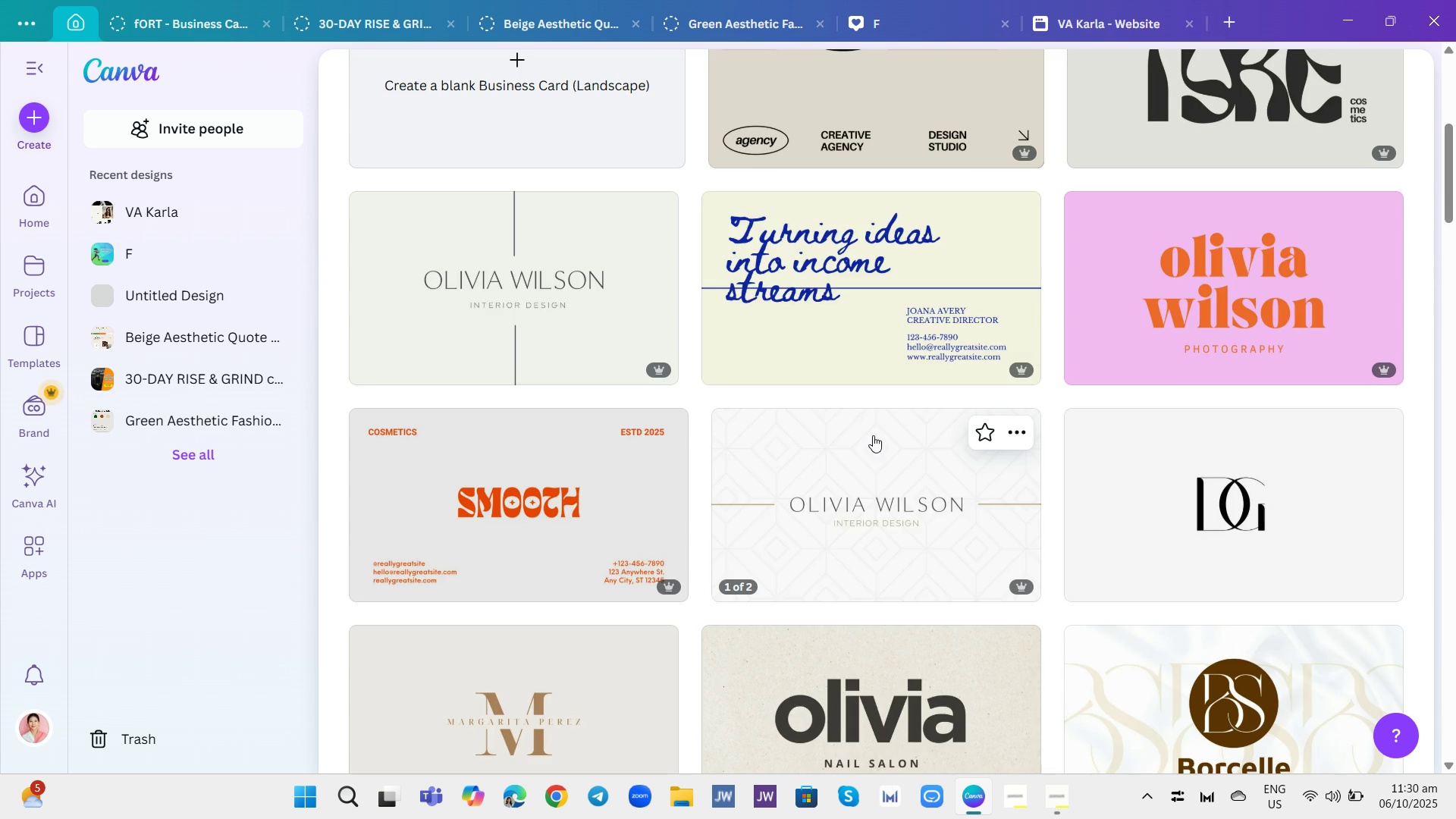 
scroll: coordinate [868, 431], scroll_direction: up, amount: 1.0
 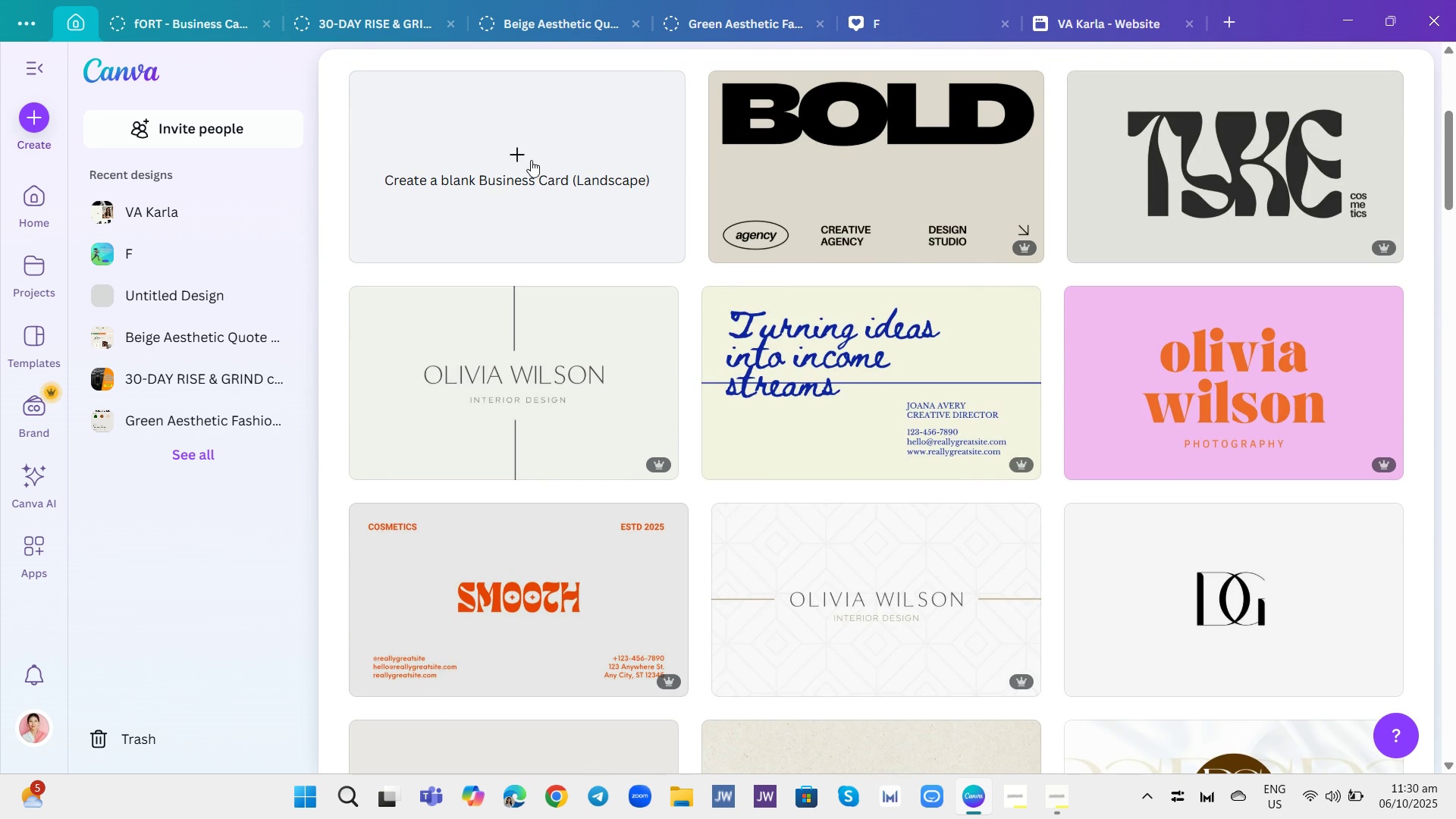 
left_click([525, 156])
 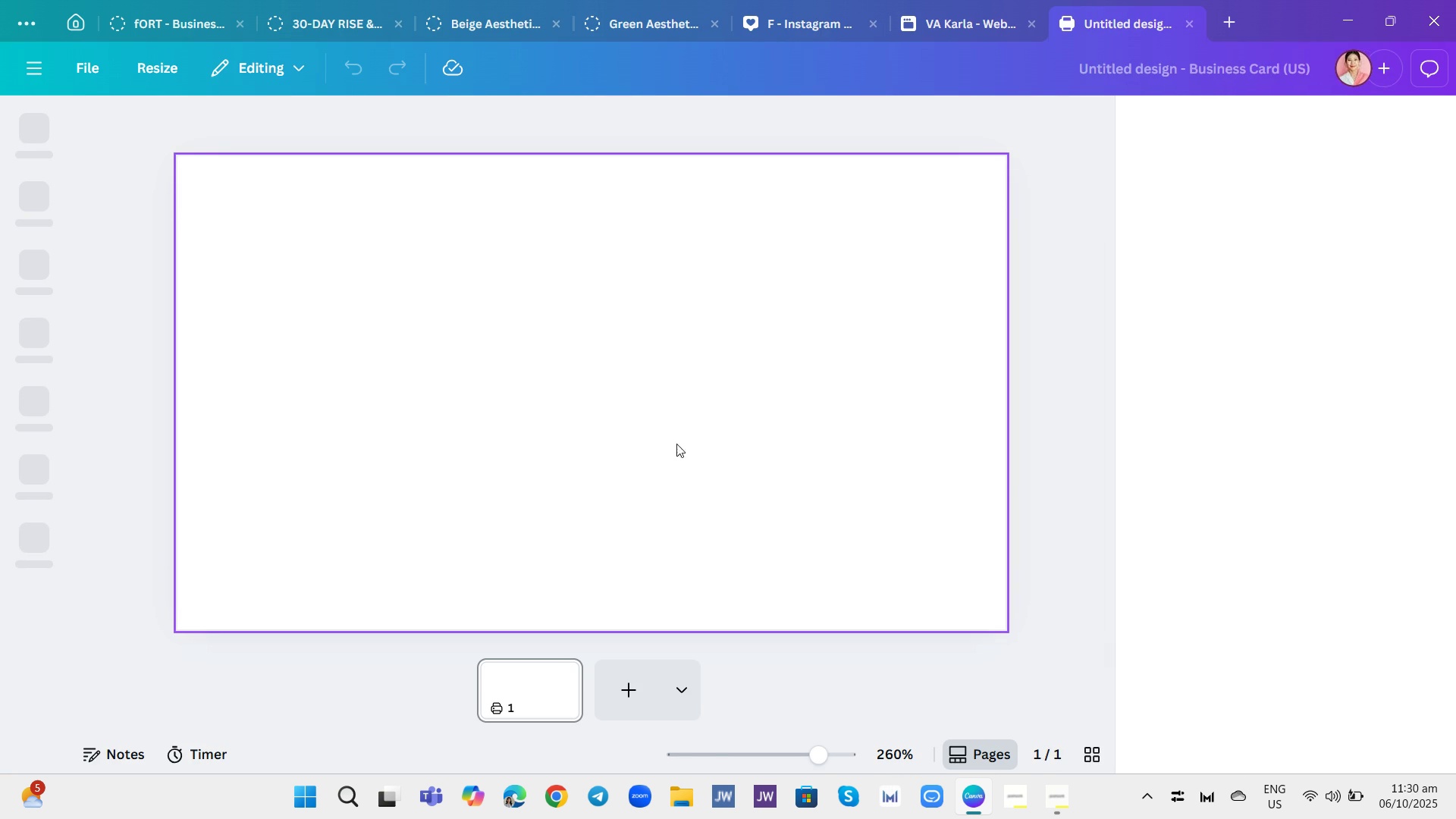 
wait(7.02)
 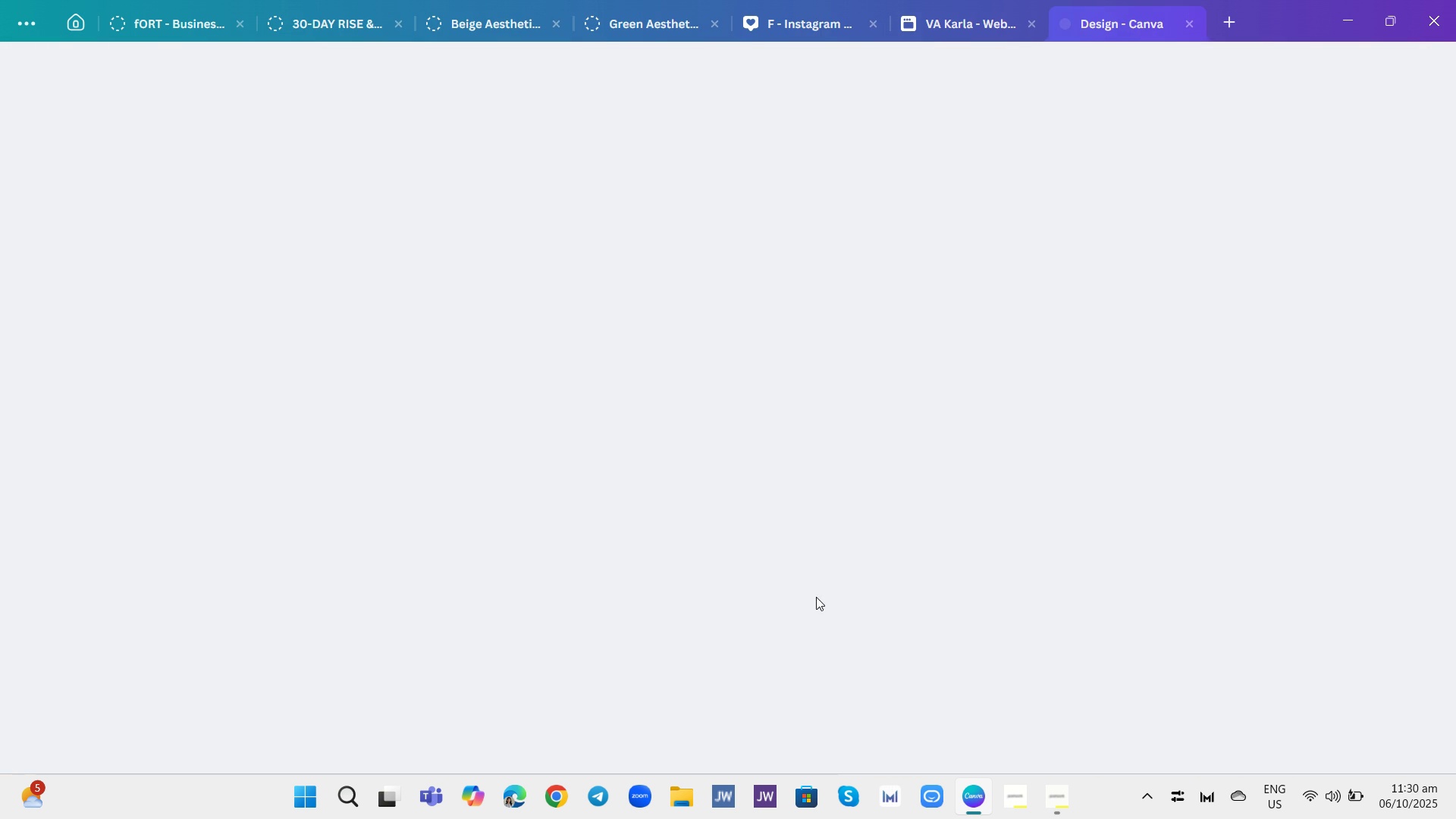 
left_click([165, 72])
 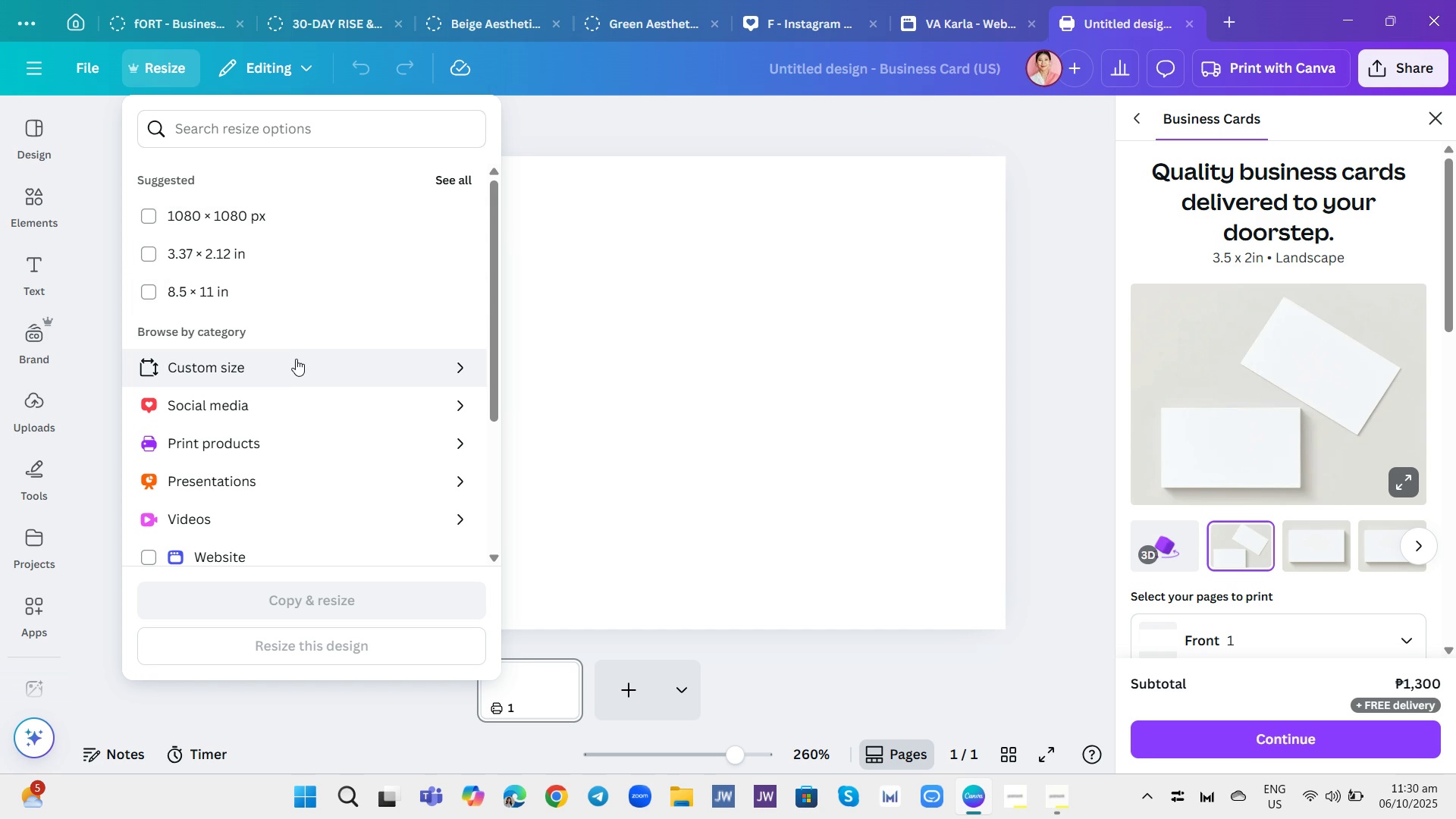 
left_click([296, 359])
 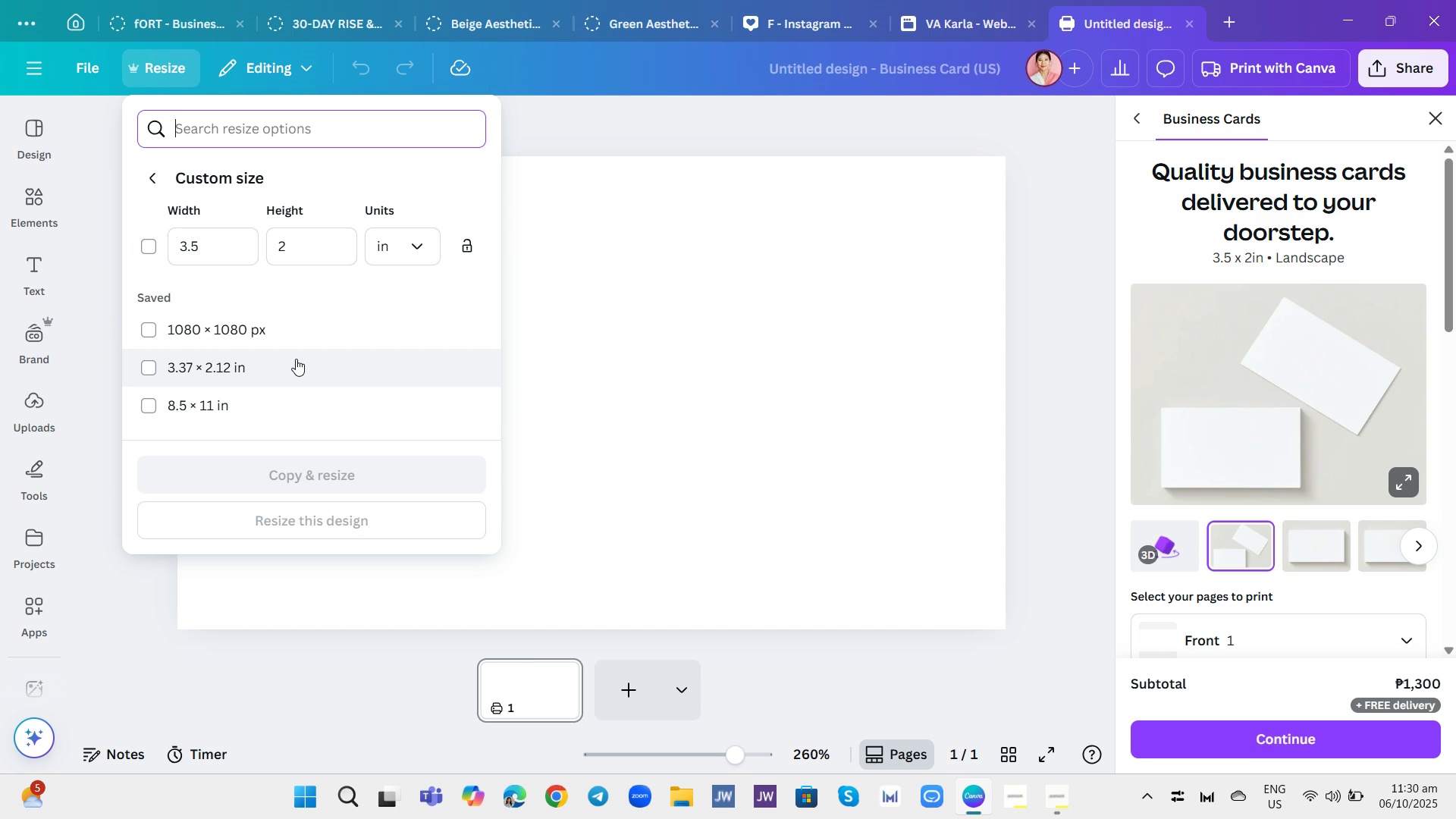 
wait(13.53)
 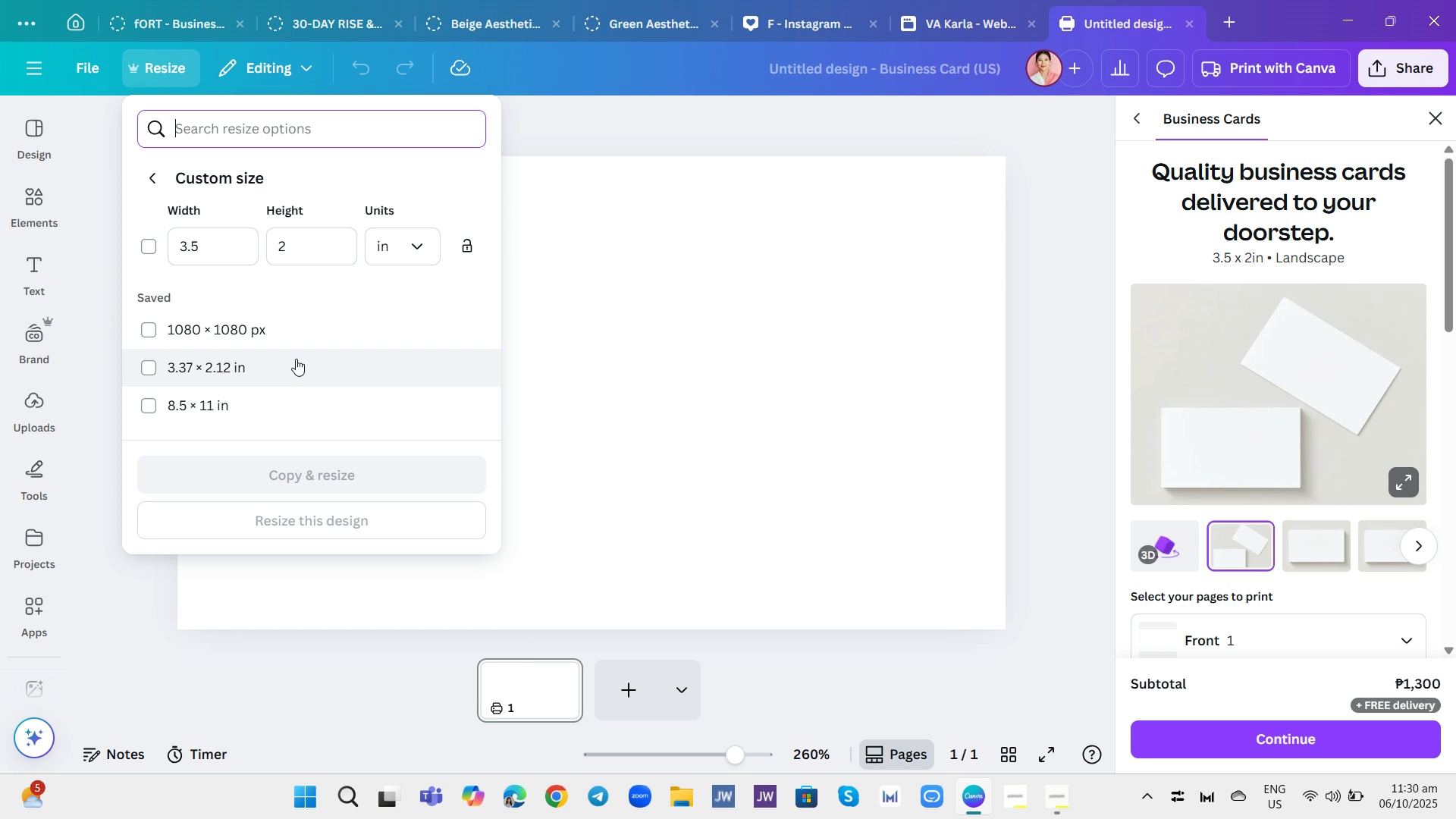 
left_click([465, 252])
 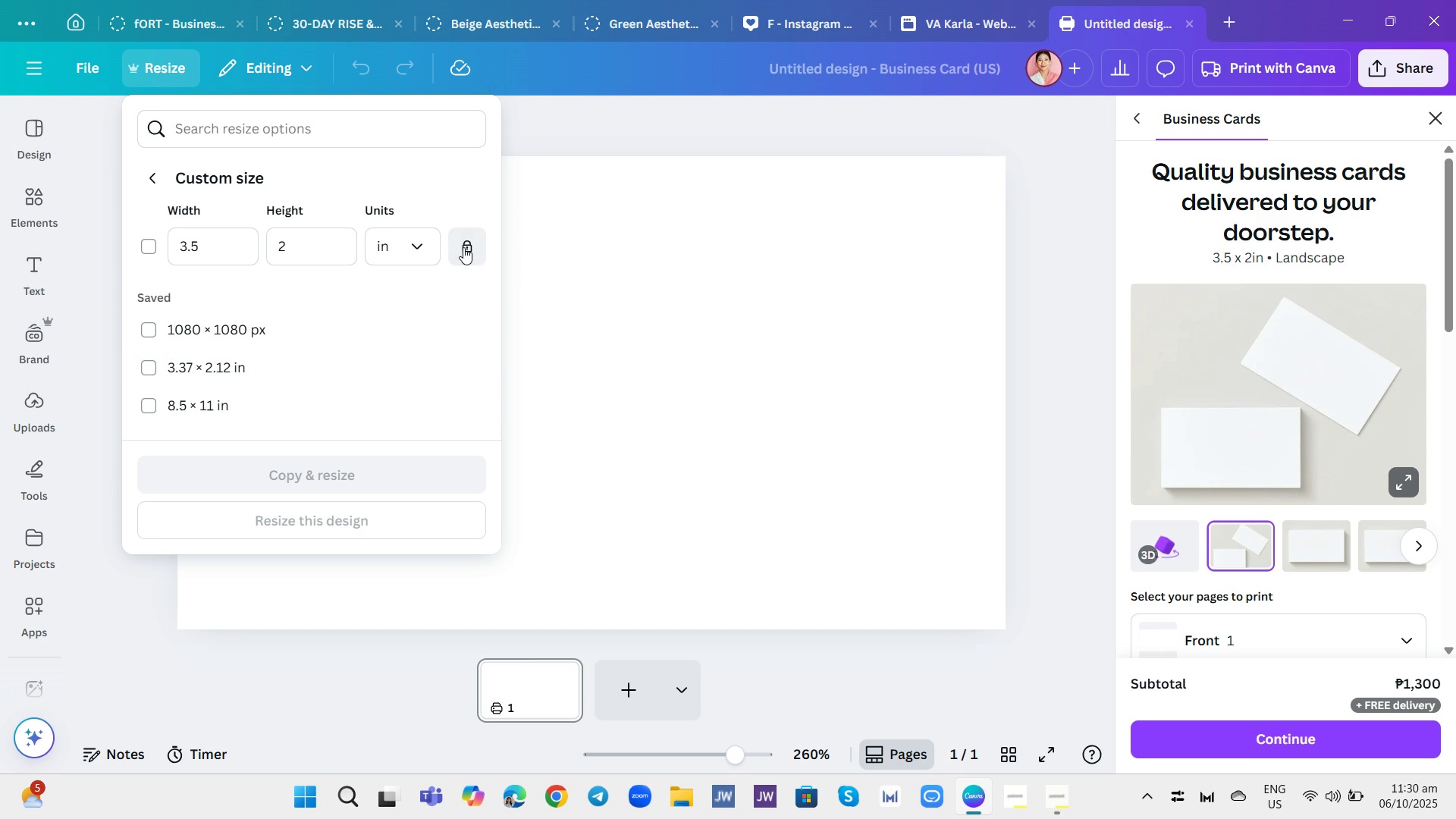 
left_click([463, 247])
 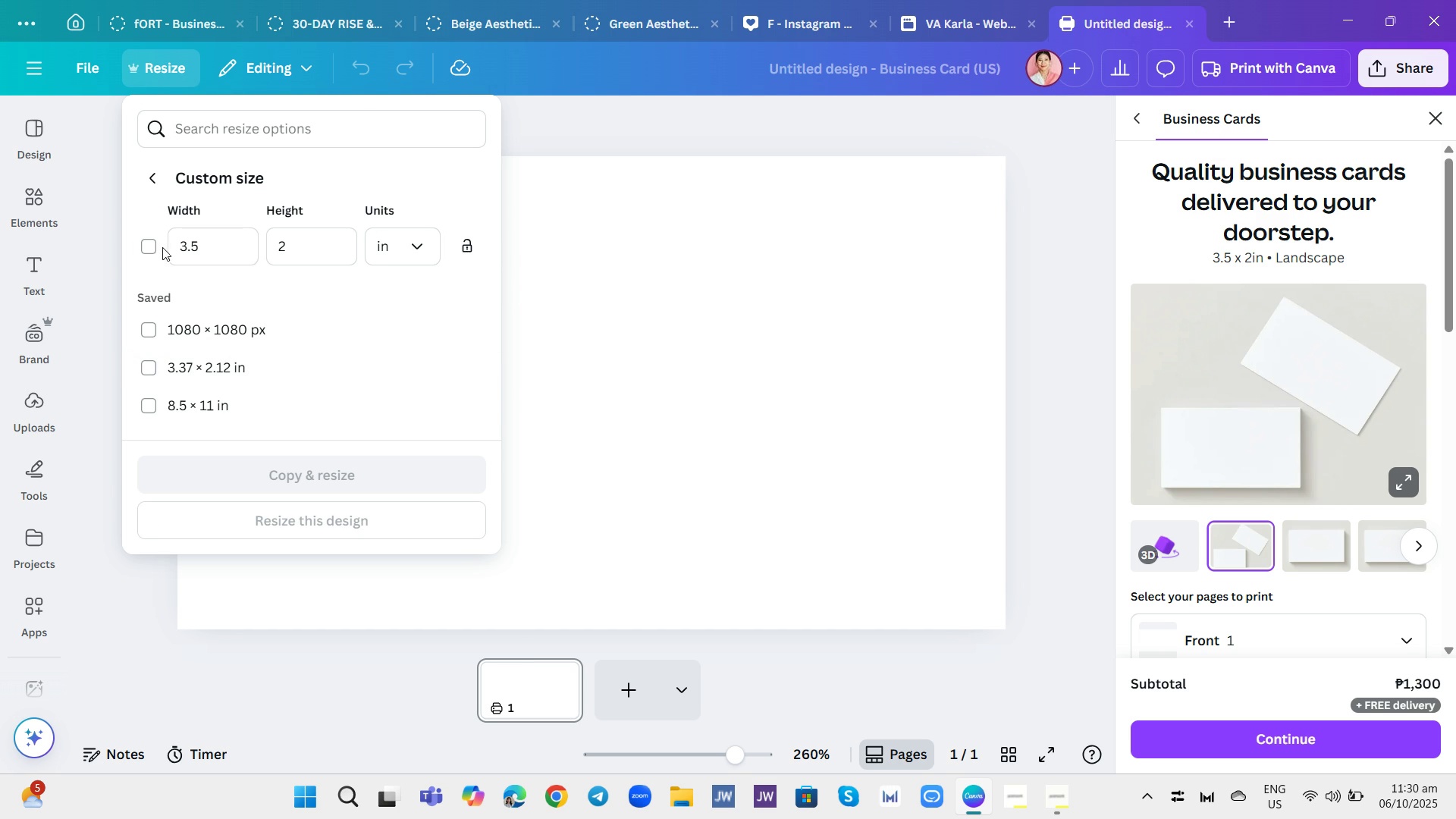 
left_click([150, 244])
 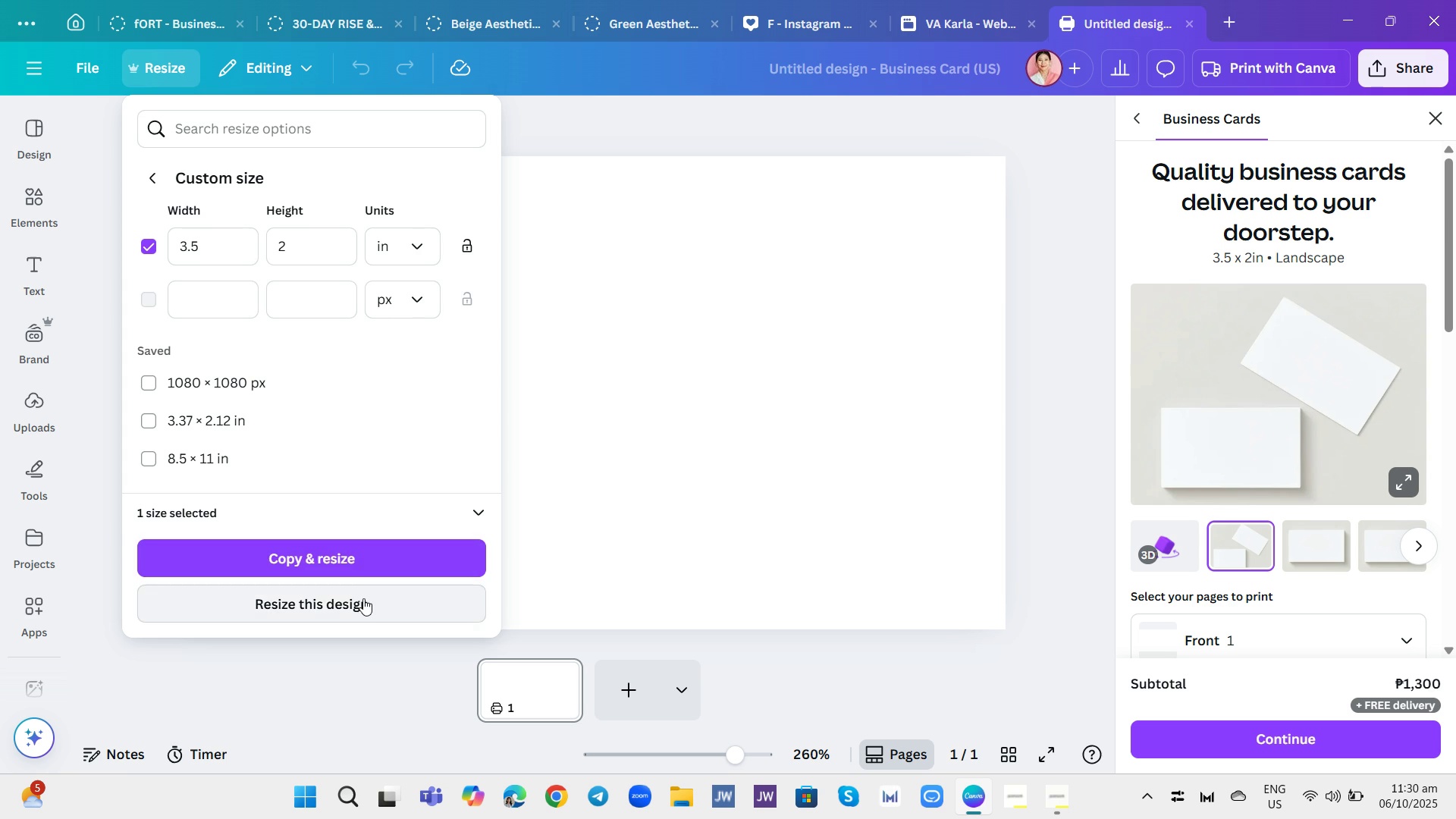 
left_click([363, 601])
 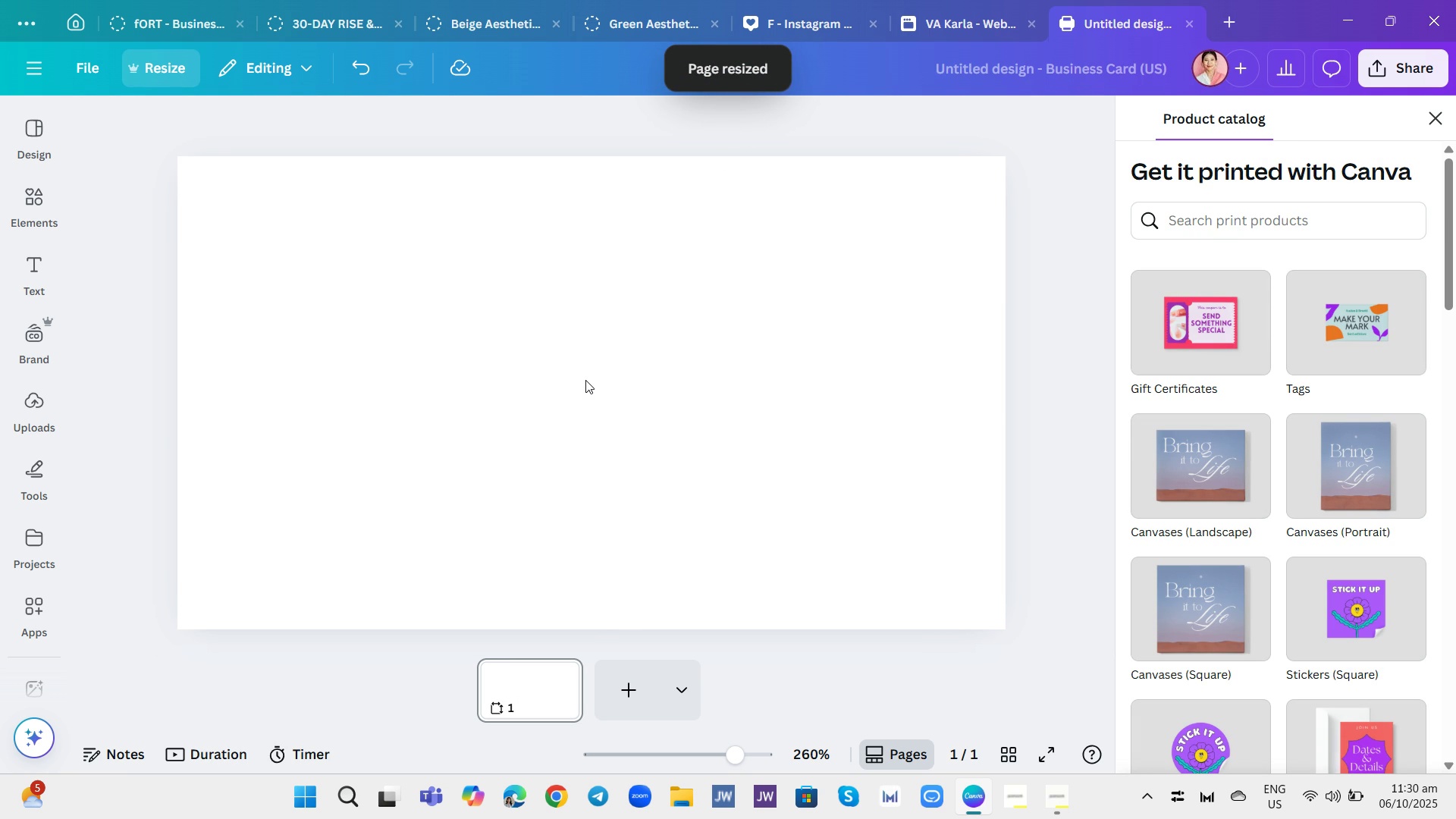 
wait(7.58)
 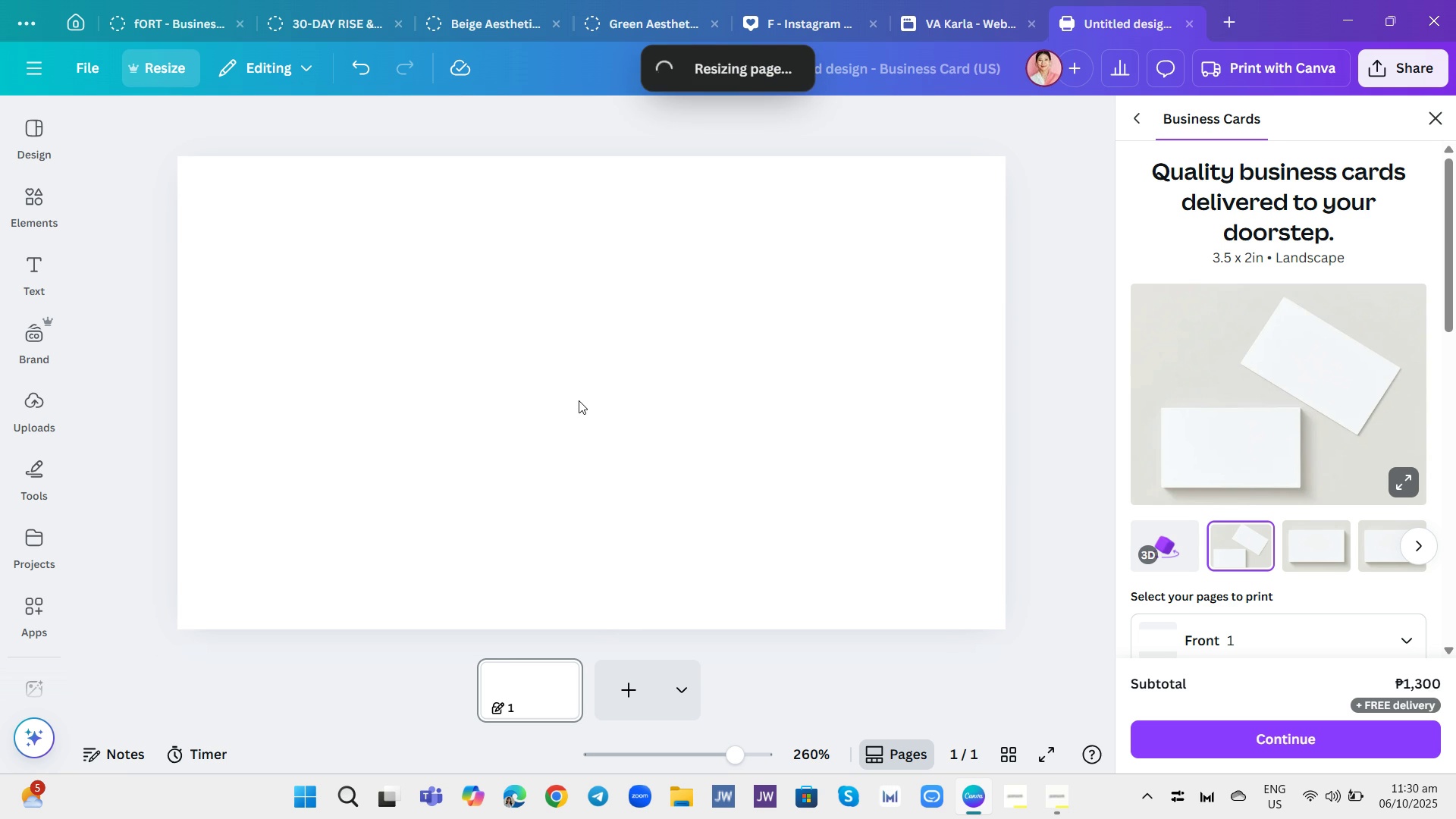 
left_click([180, 63])
 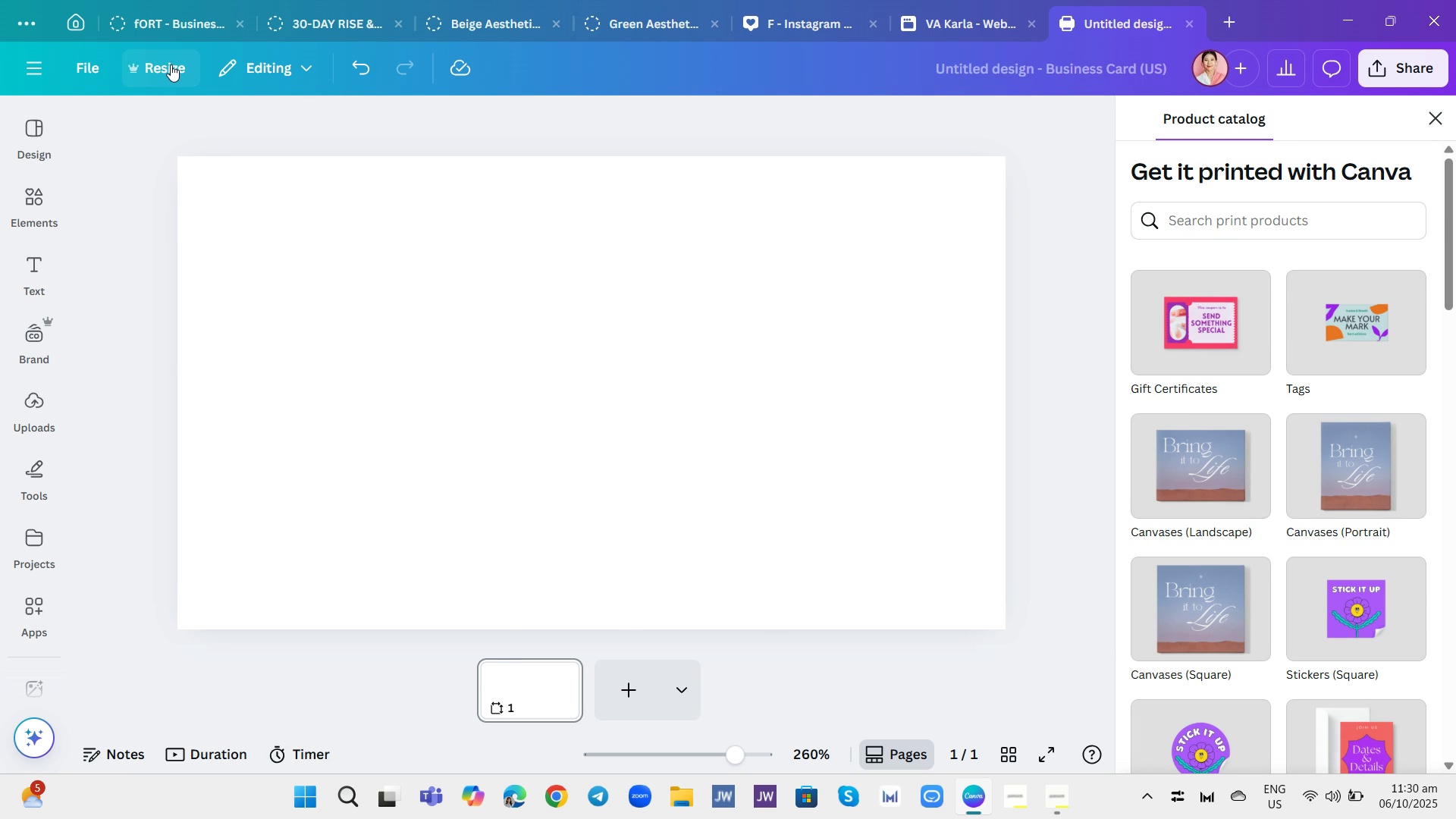 
left_click([168, 65])
 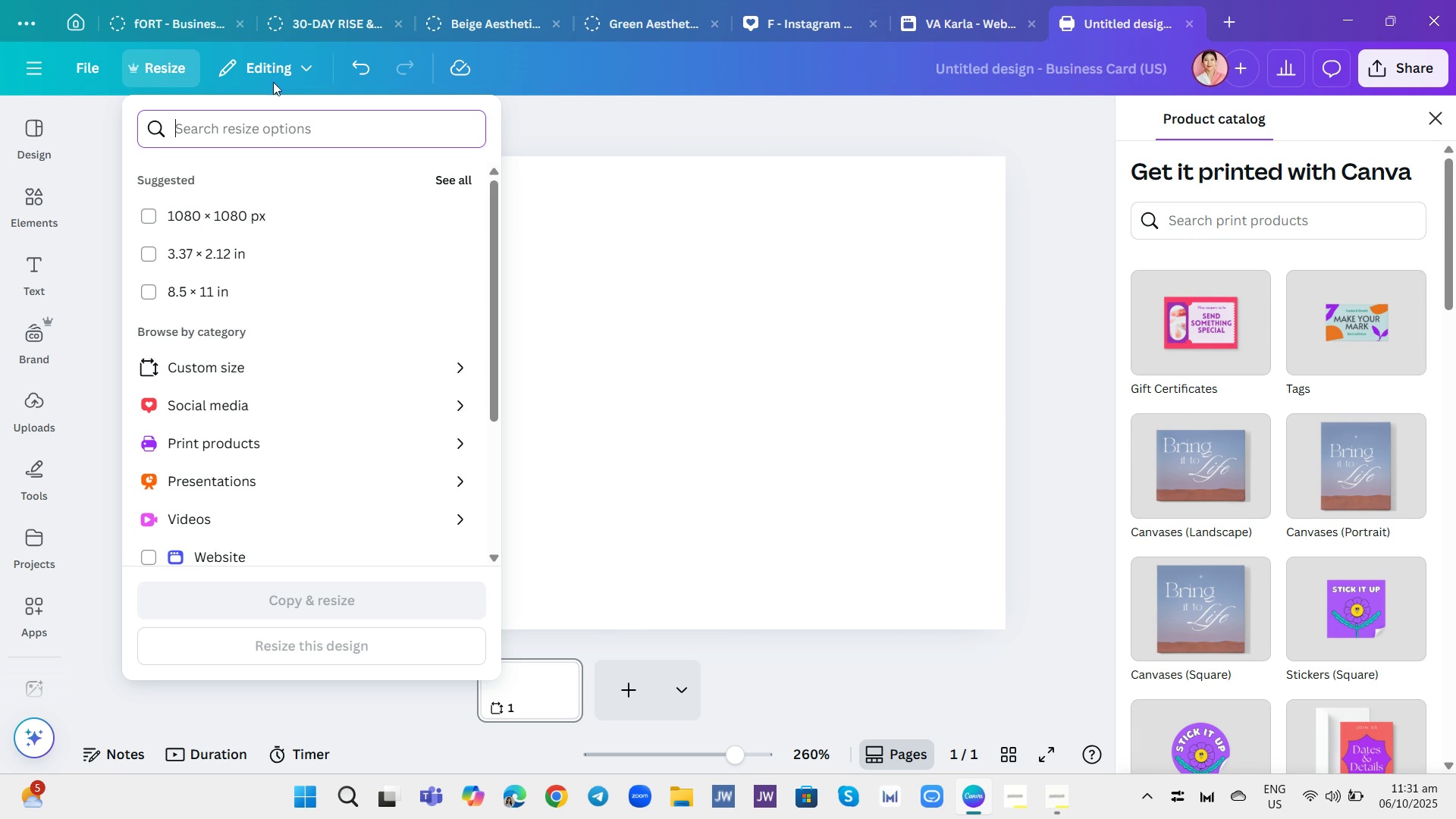 
left_click([547, 121])
 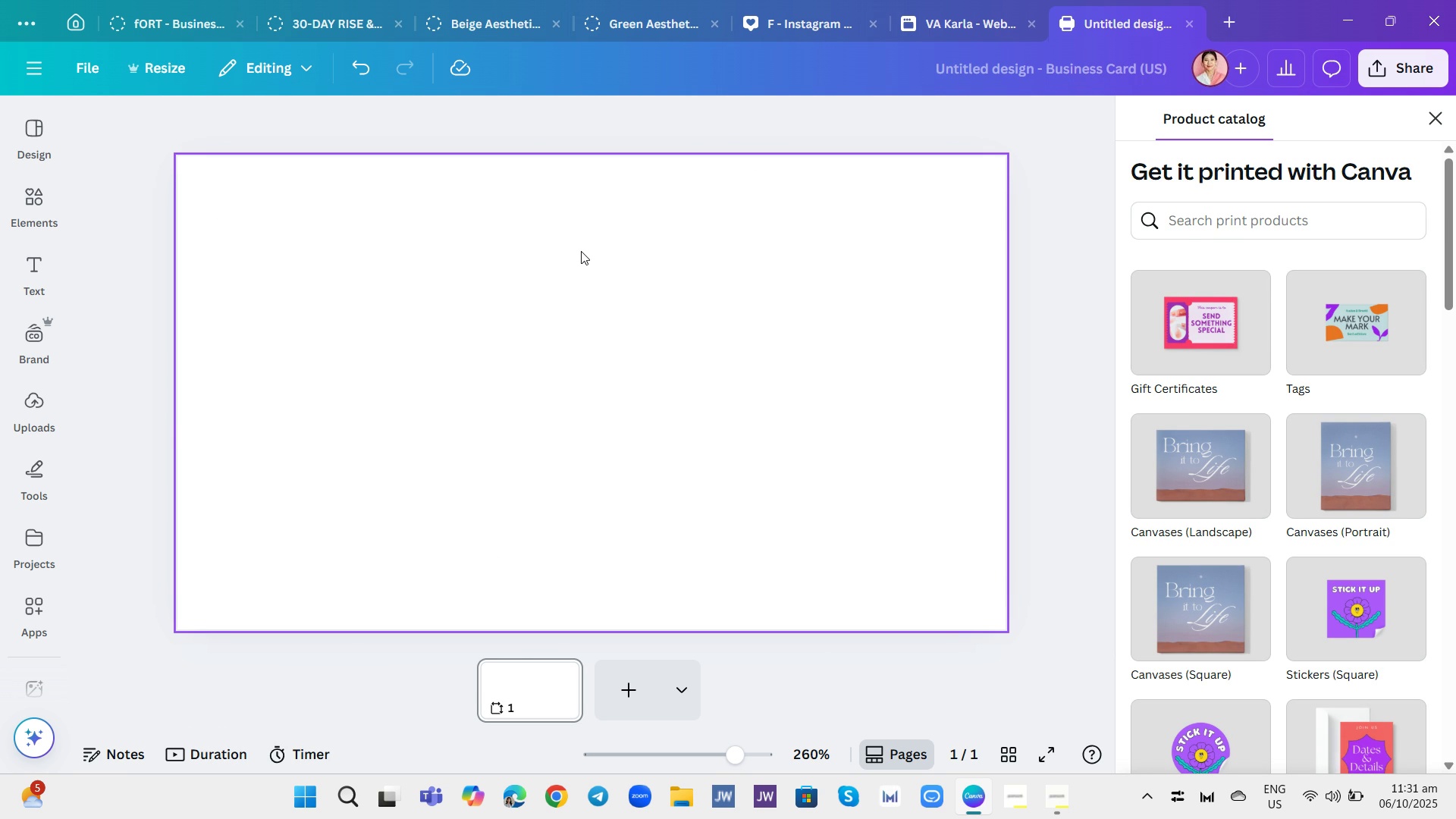 
left_click([581, 251])
 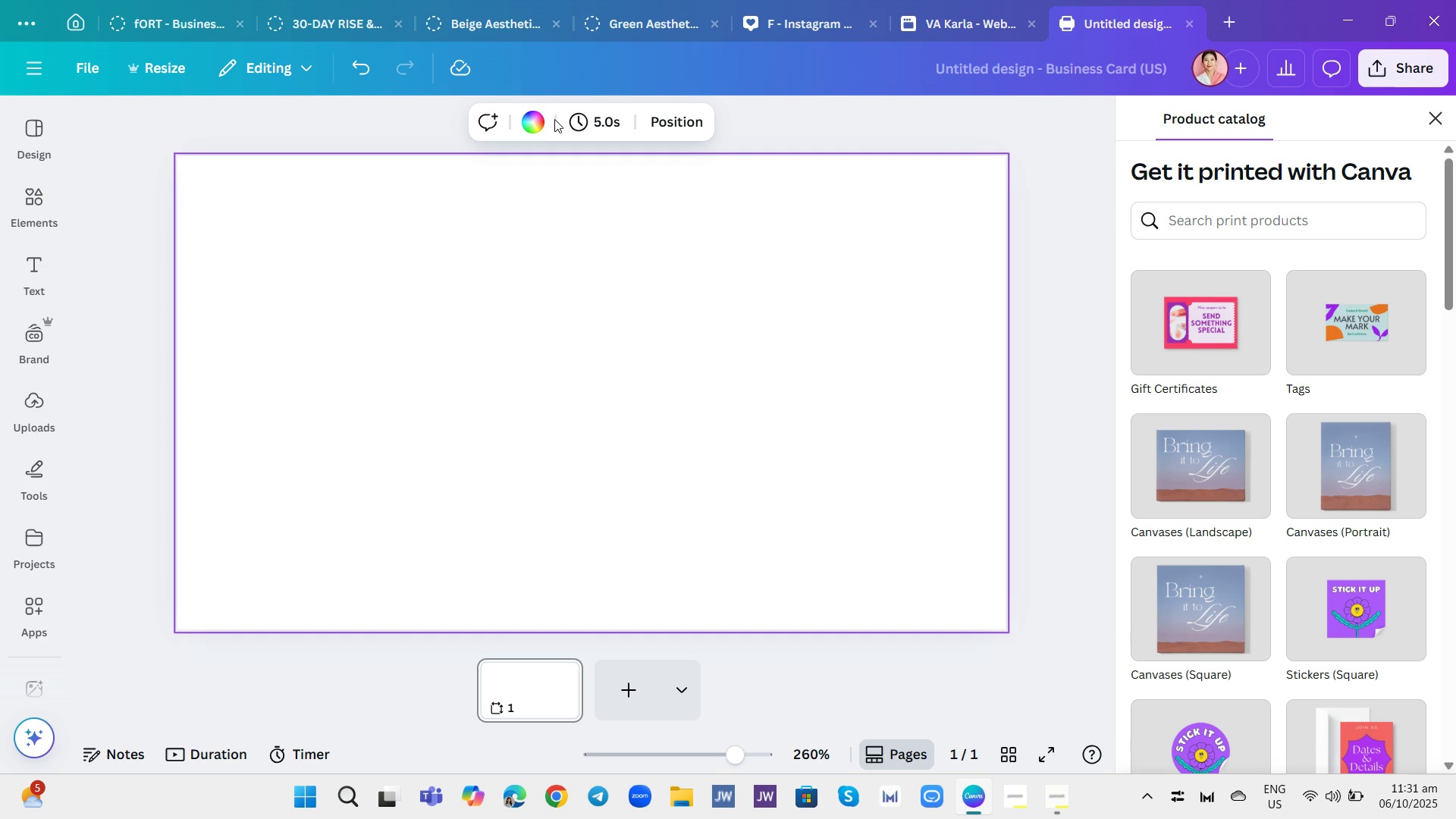 
left_click([541, 116])
 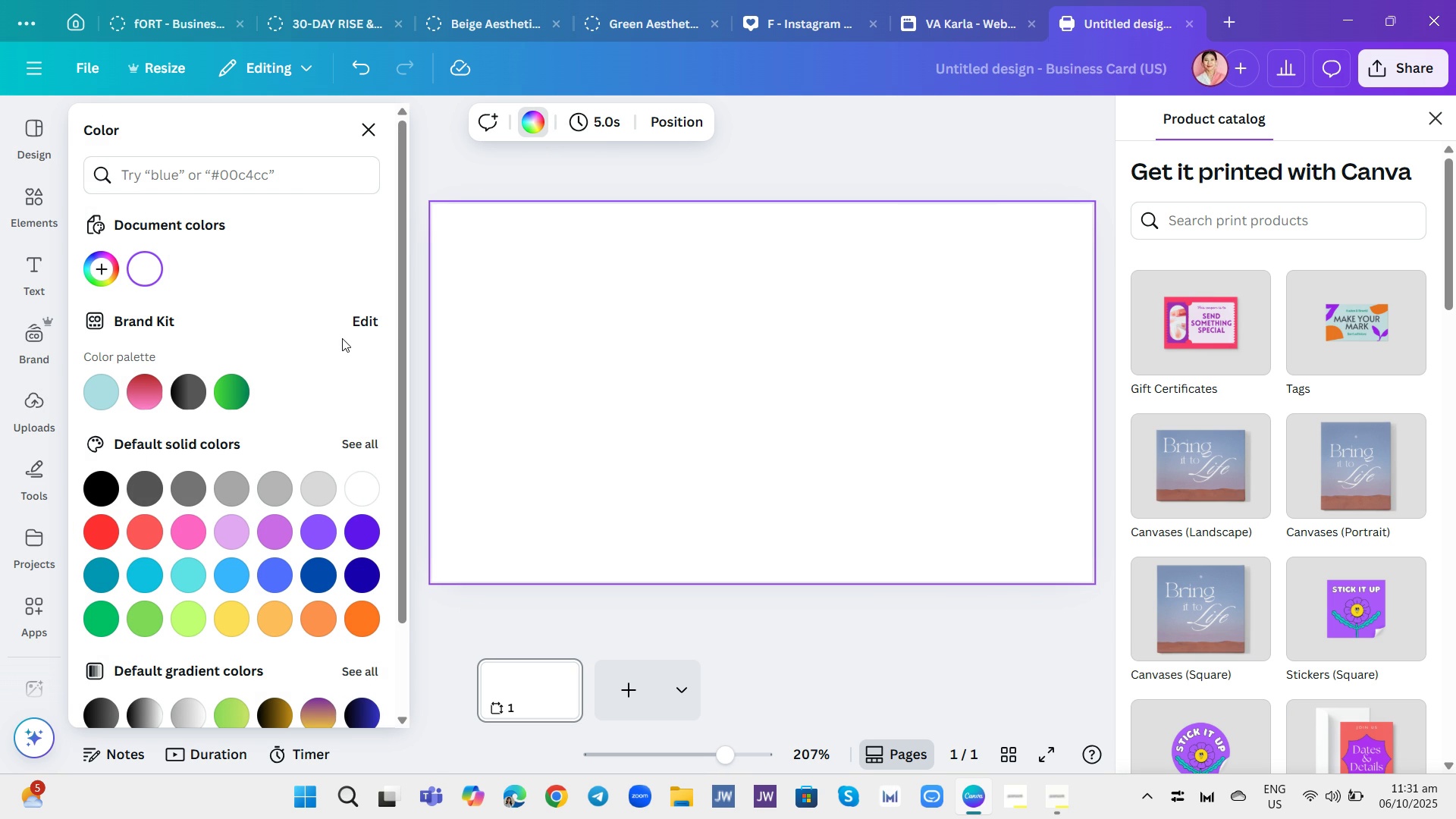 
wait(9.1)
 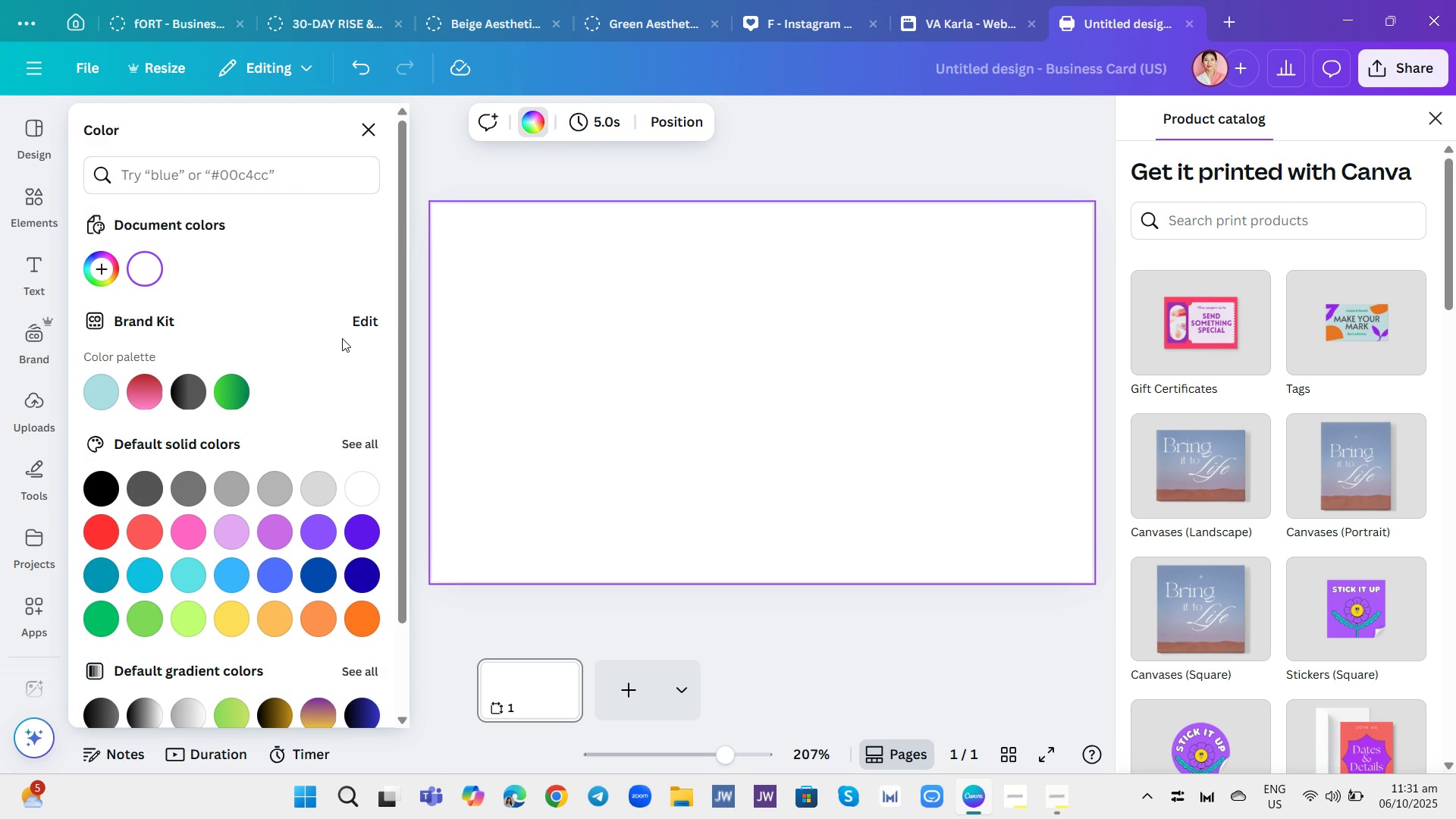 
left_click([92, 482])
 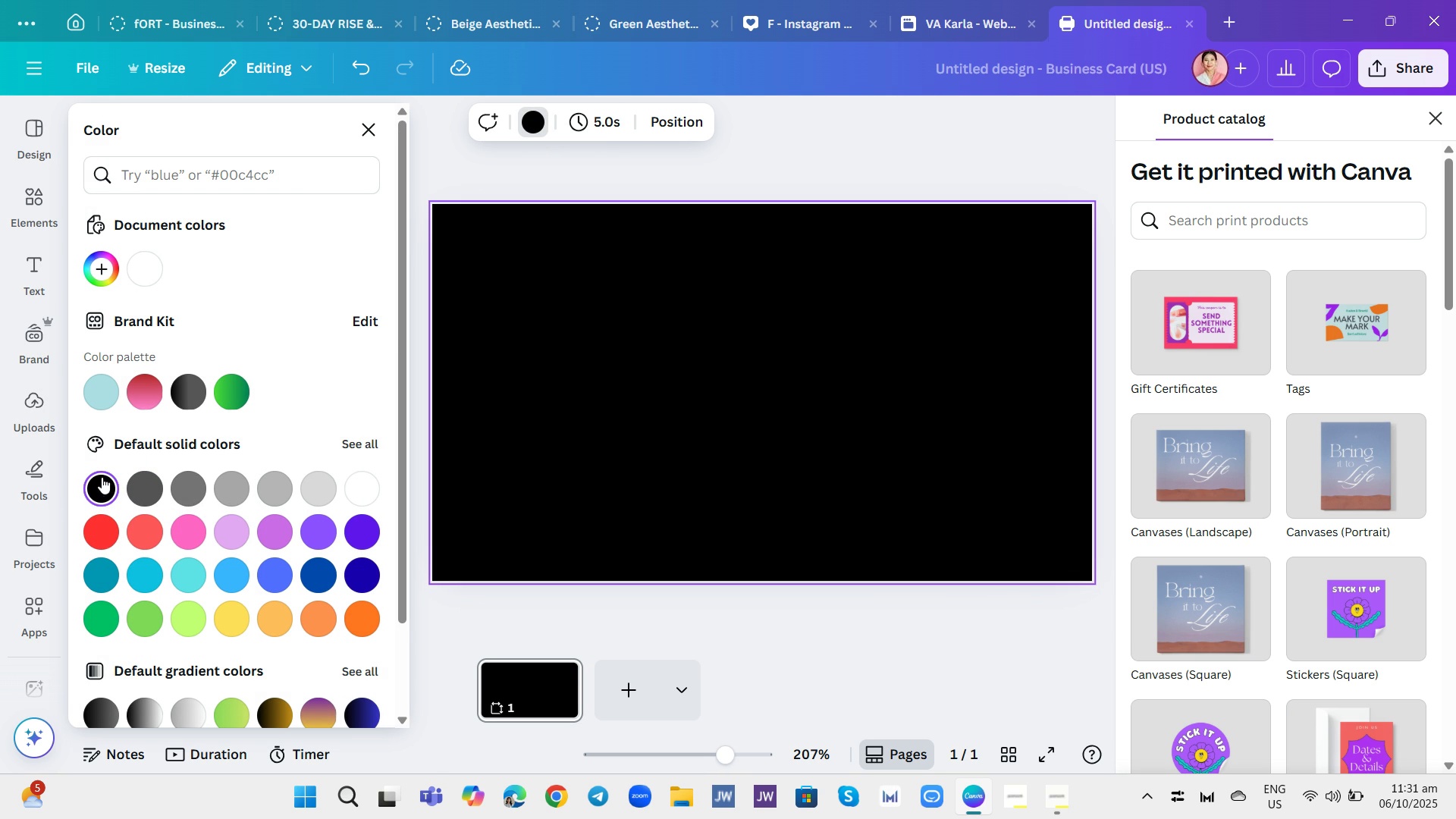 
scroll: coordinate [238, 440], scroll_direction: down, amount: 1.0
 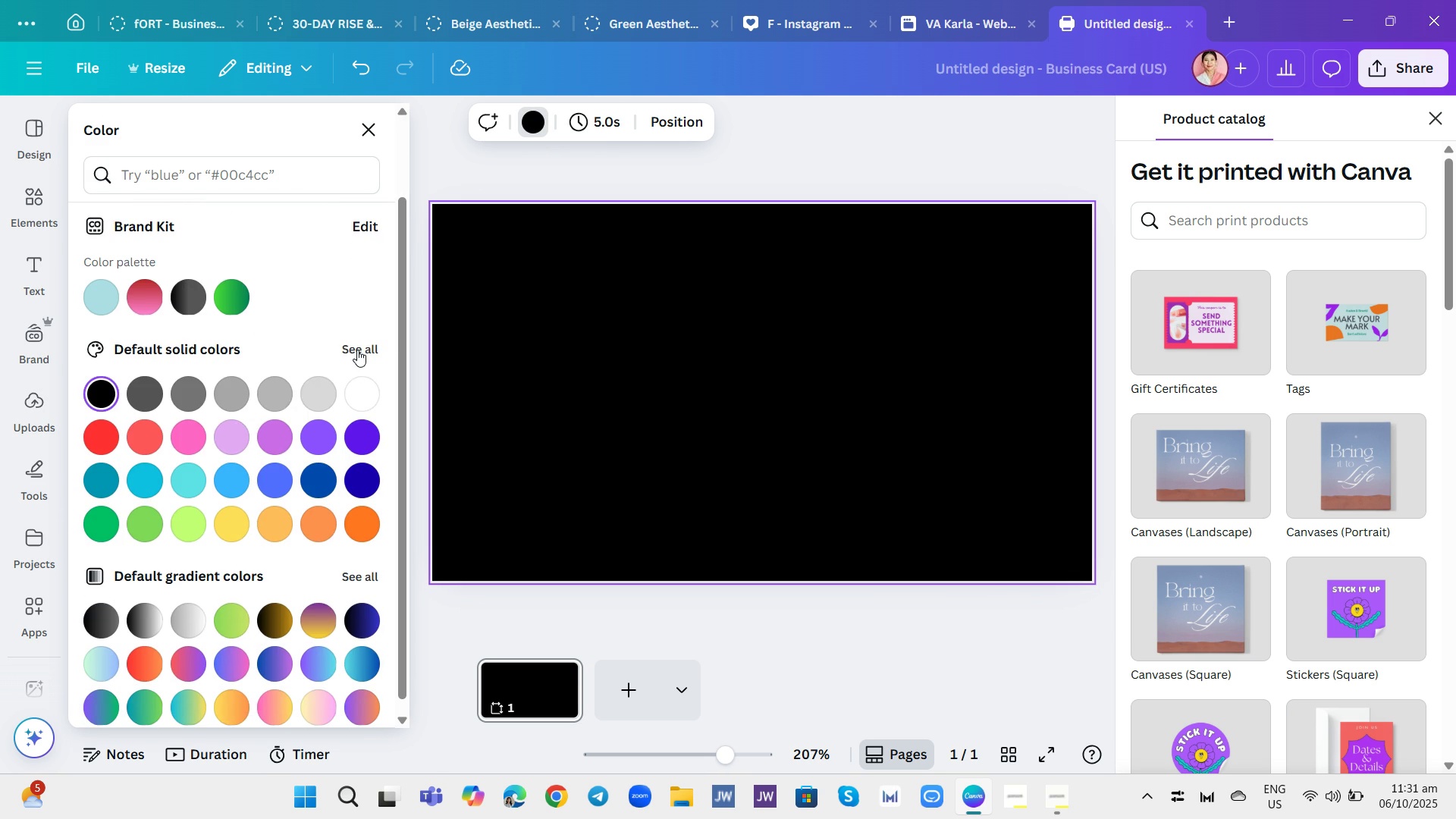 
left_click([357, 350])
 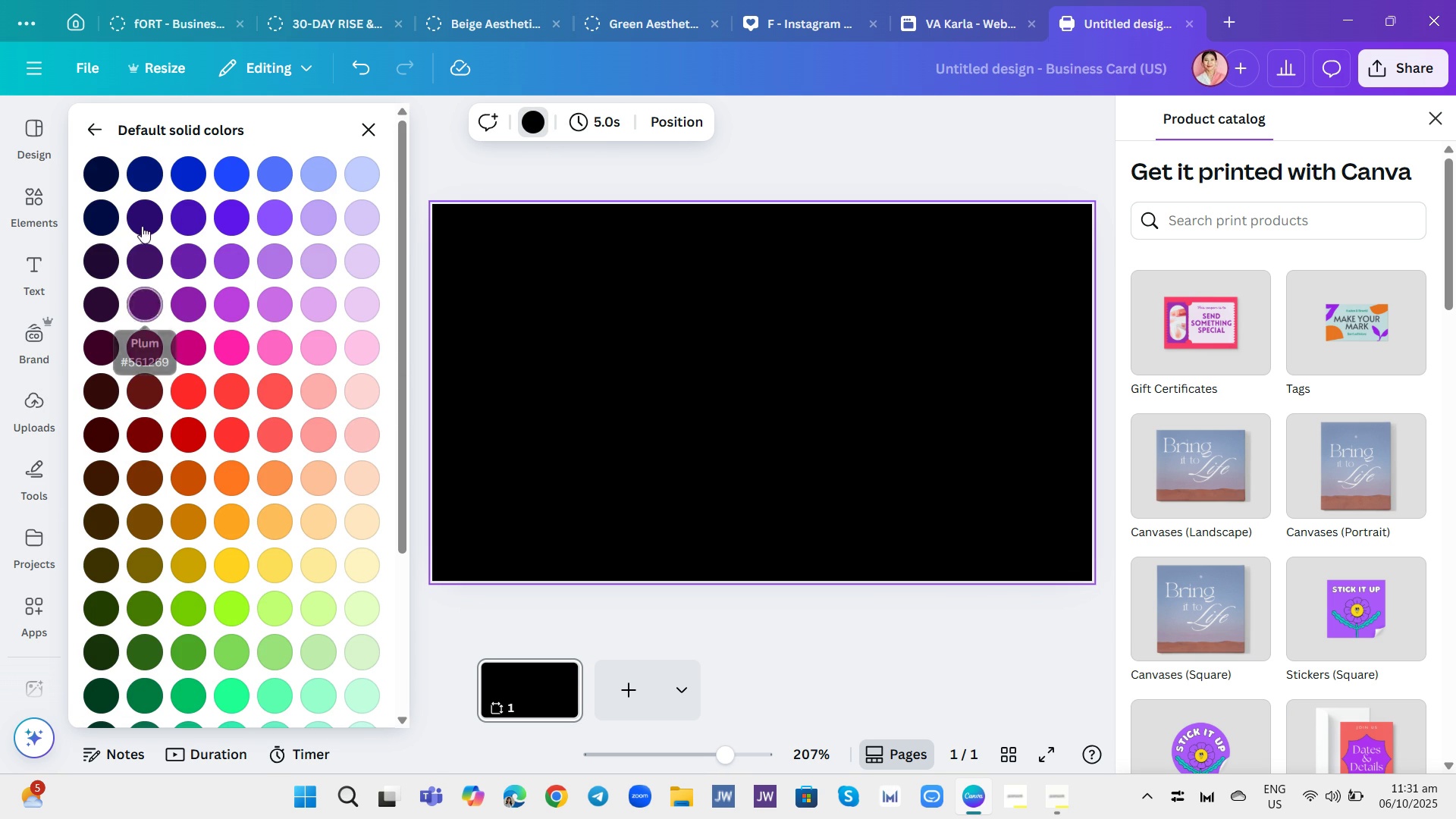 
left_click([104, 184])
 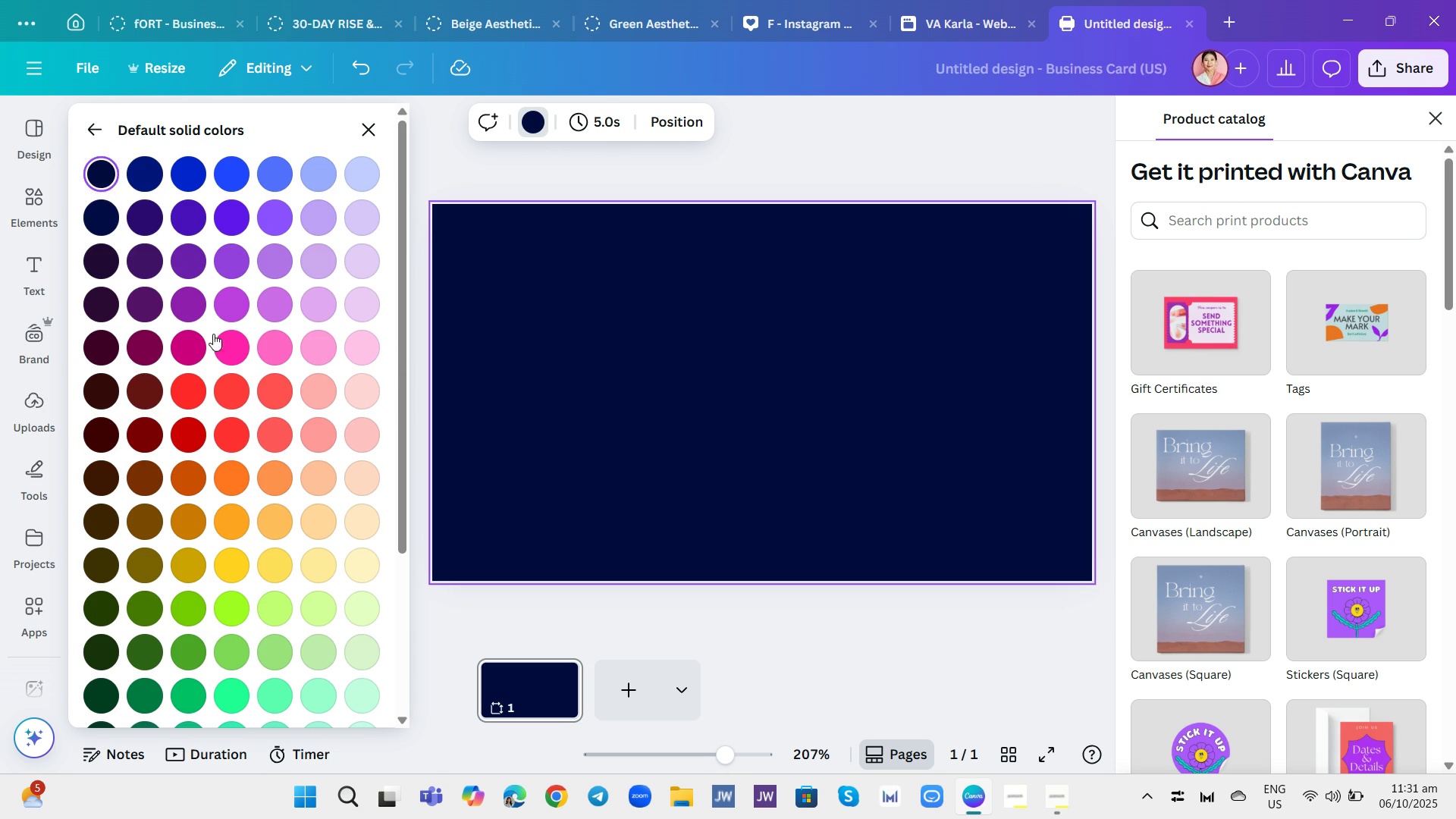 
scroll: coordinate [224, 362], scroll_direction: down, amount: 5.0
 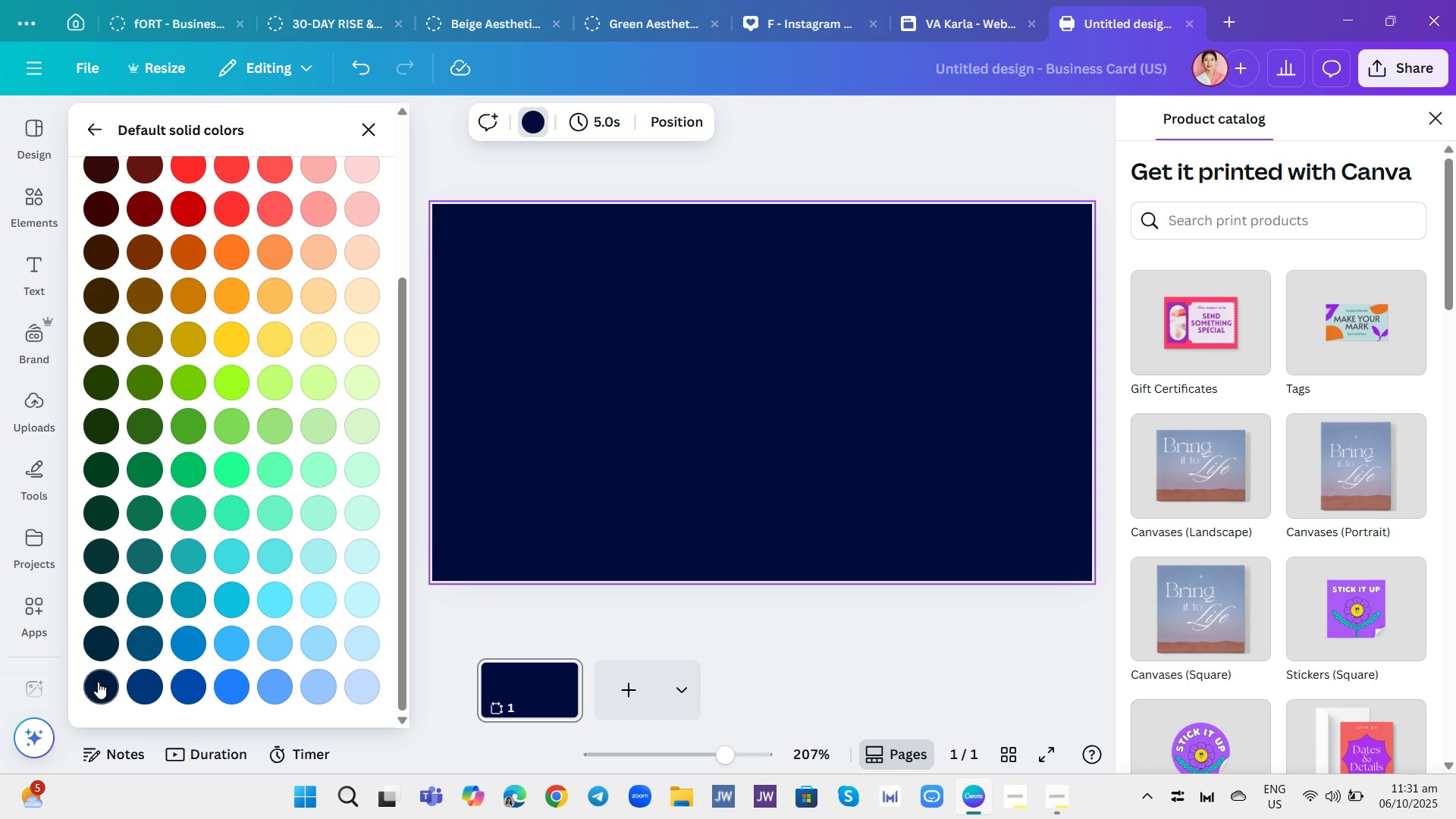 
left_click([98, 682])
 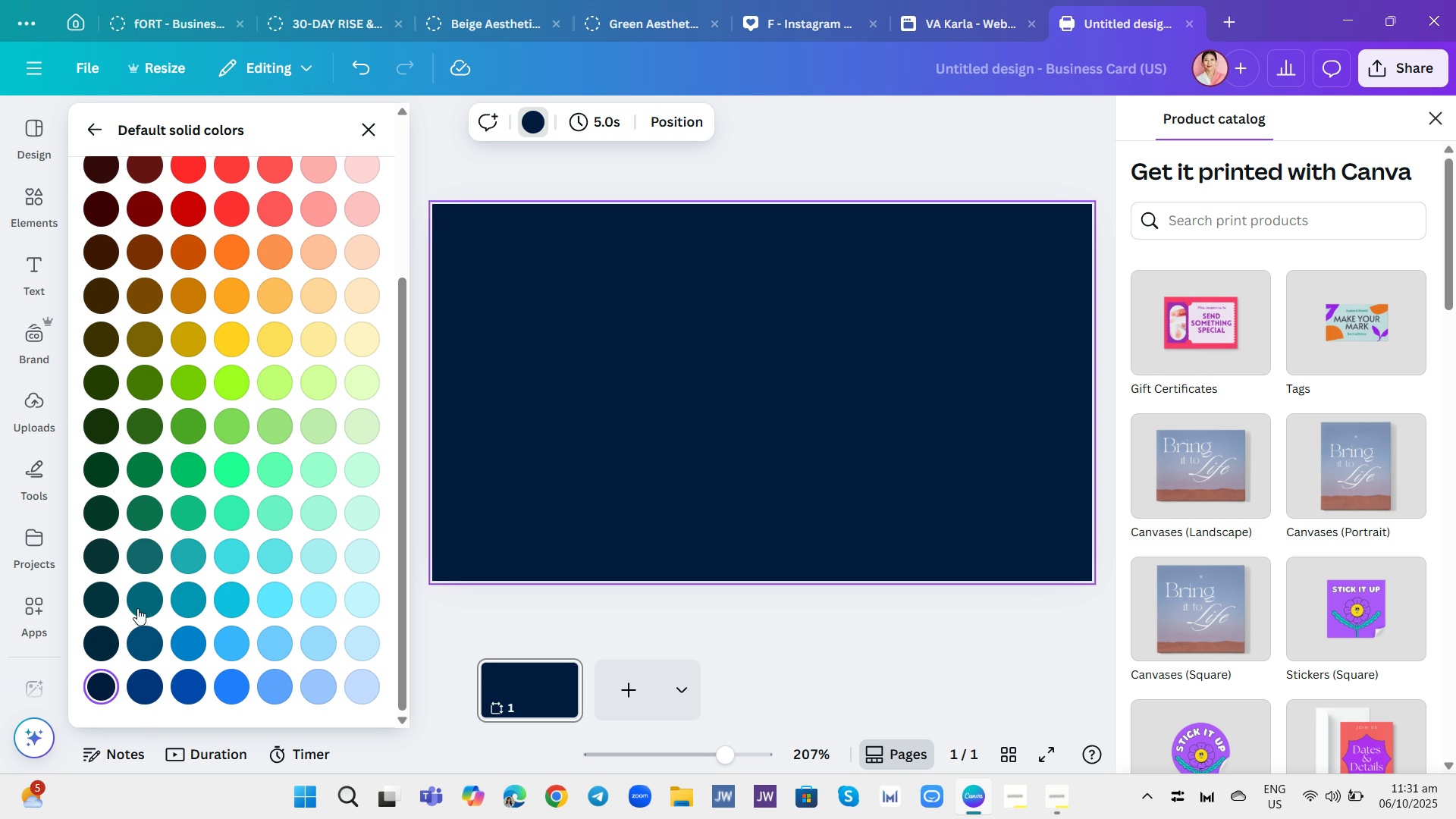 
scroll: coordinate [146, 498], scroll_direction: up, amount: 8.0
 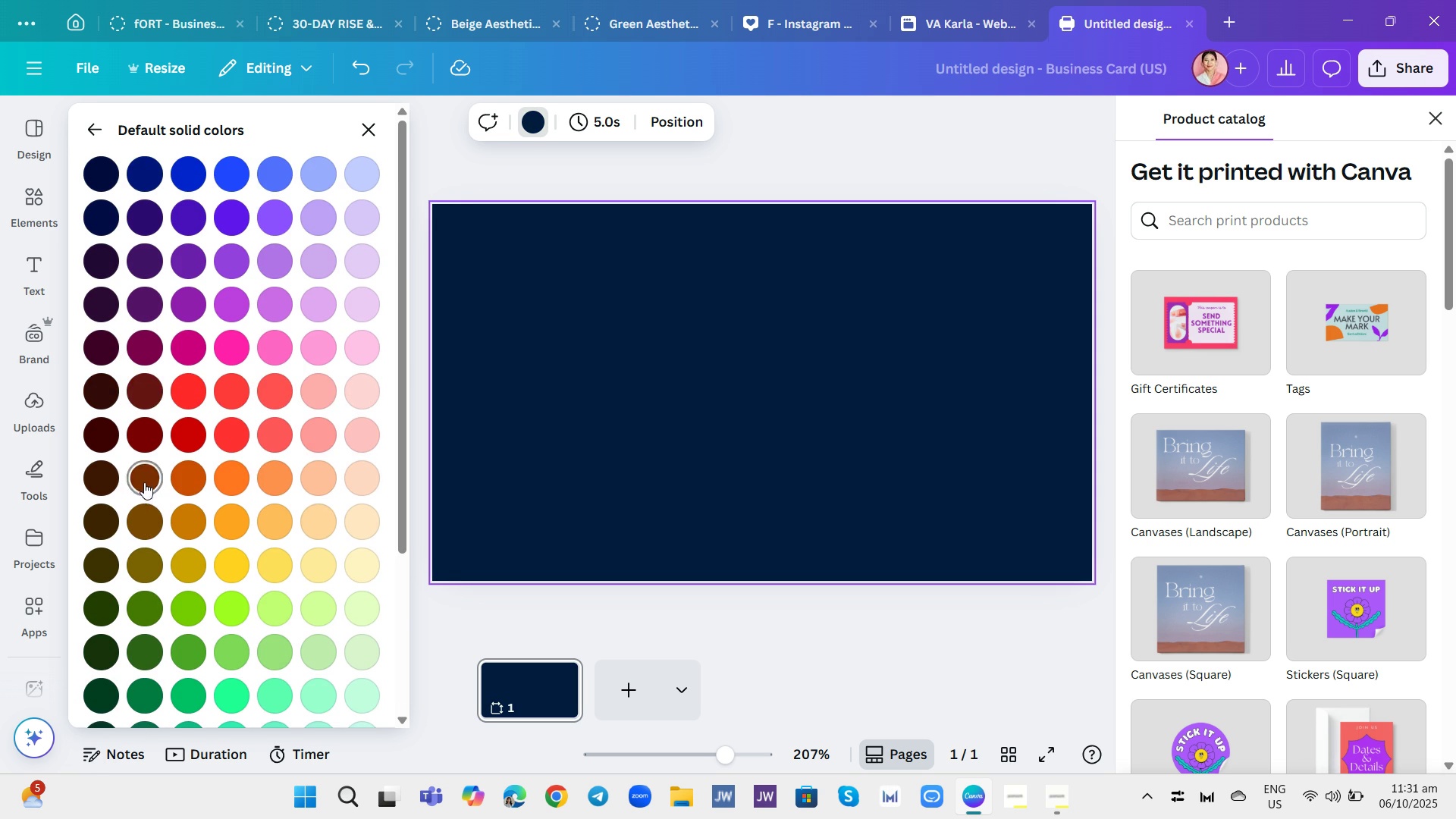 
scroll: coordinate [143, 479], scroll_direction: down, amount: 4.0
 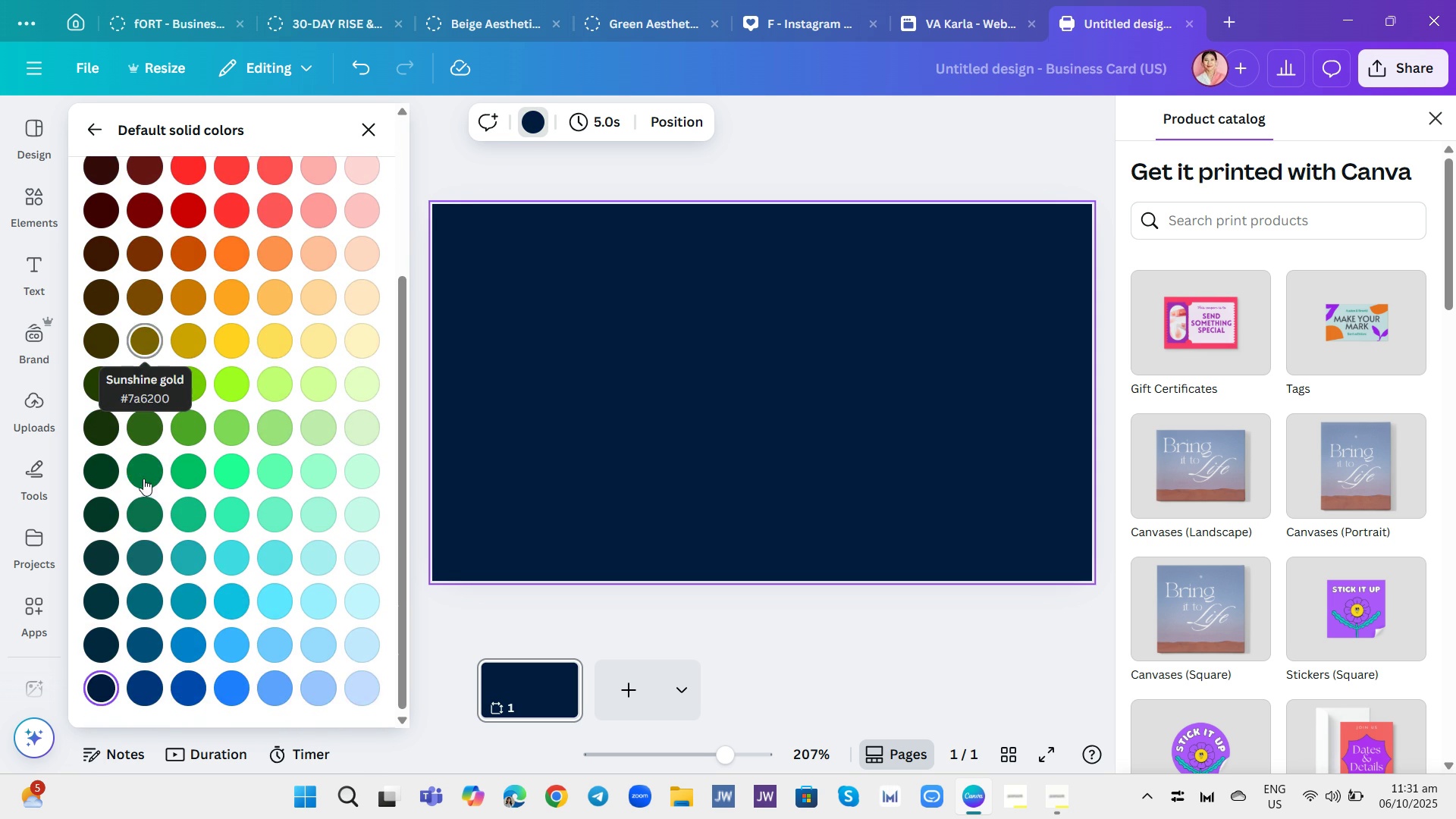 
scroll: coordinate [143, 477], scroll_direction: up, amount: 6.0
 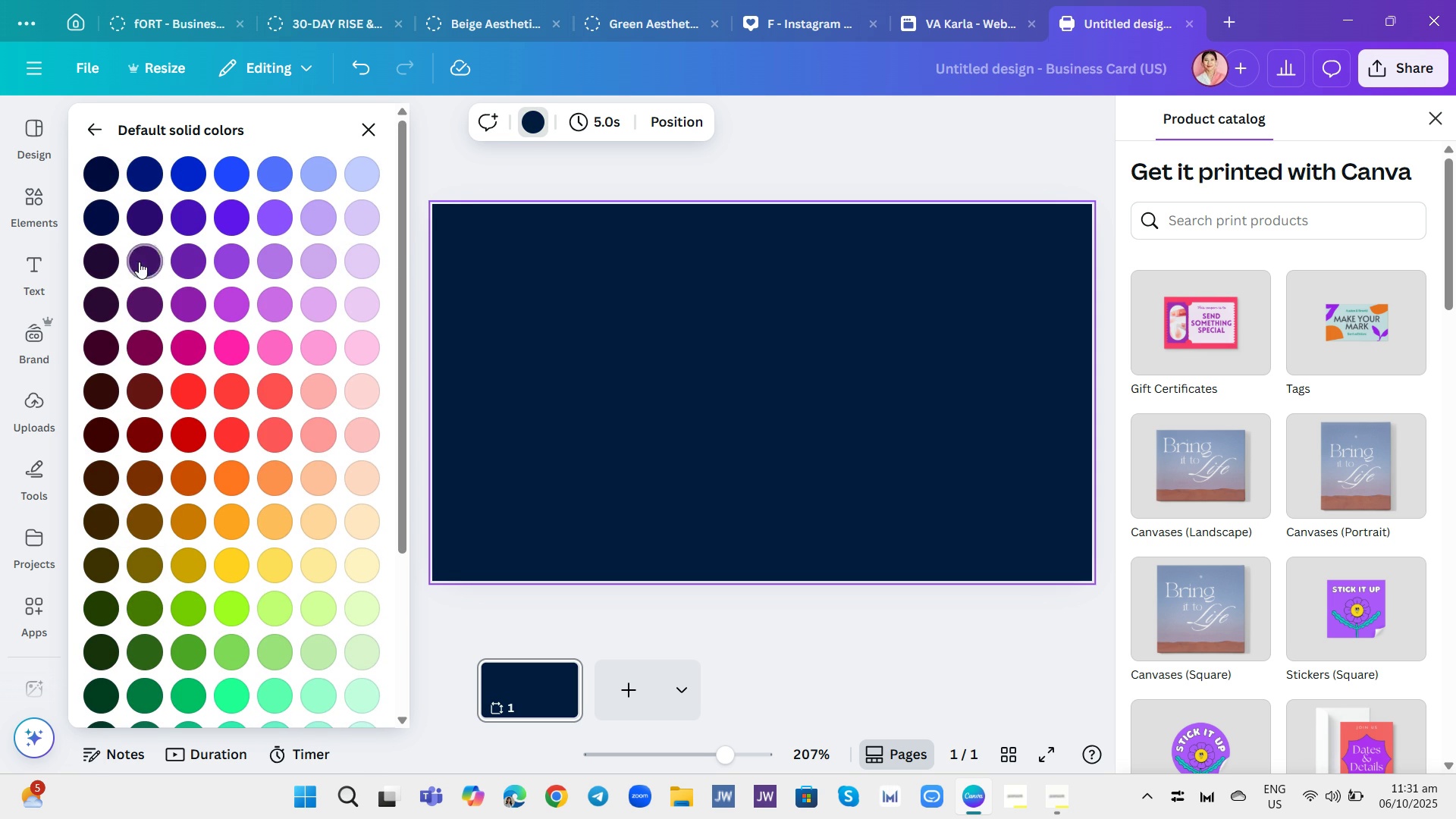 
left_click([102, 250])
 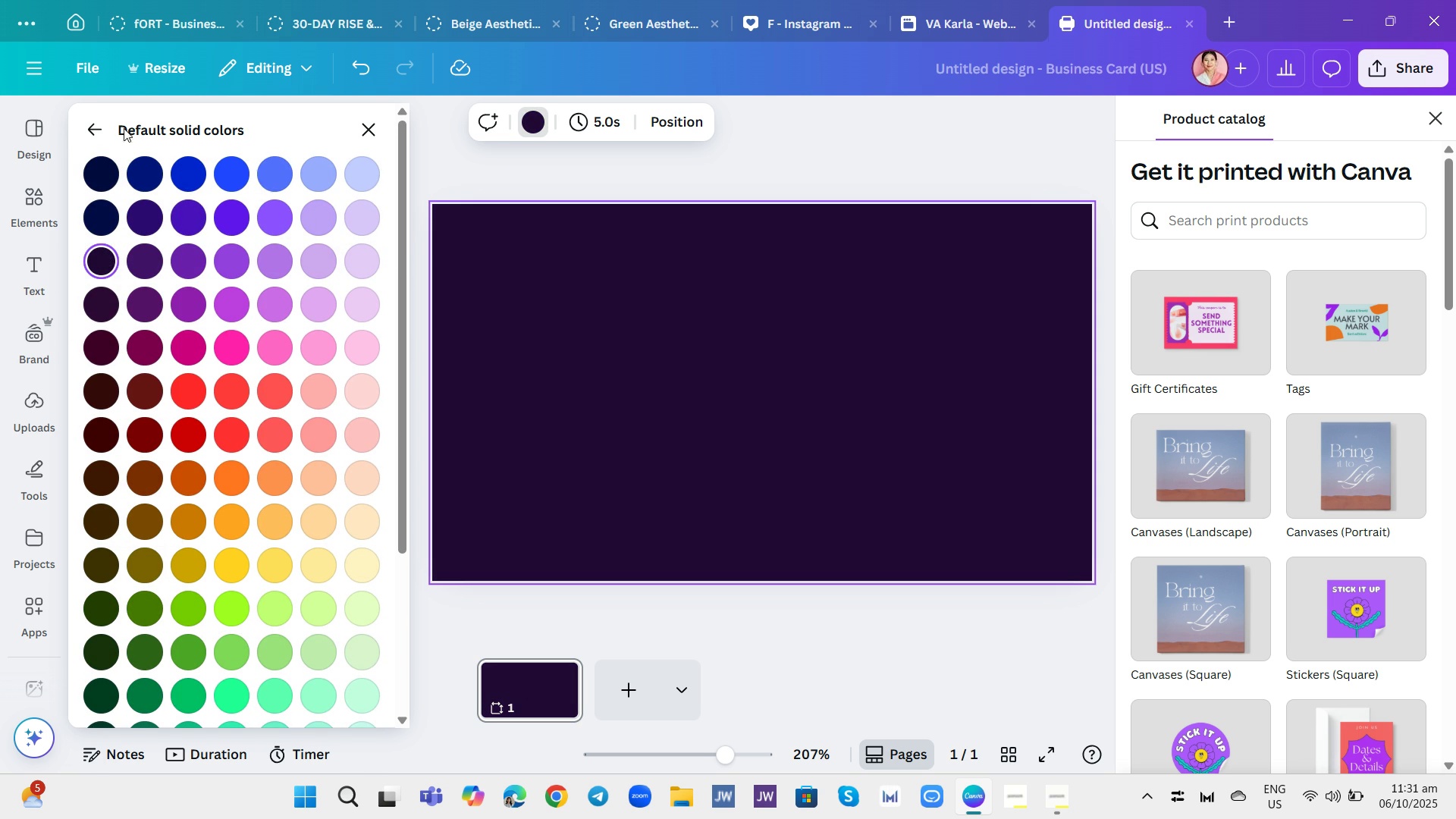 
left_click([94, 118])
 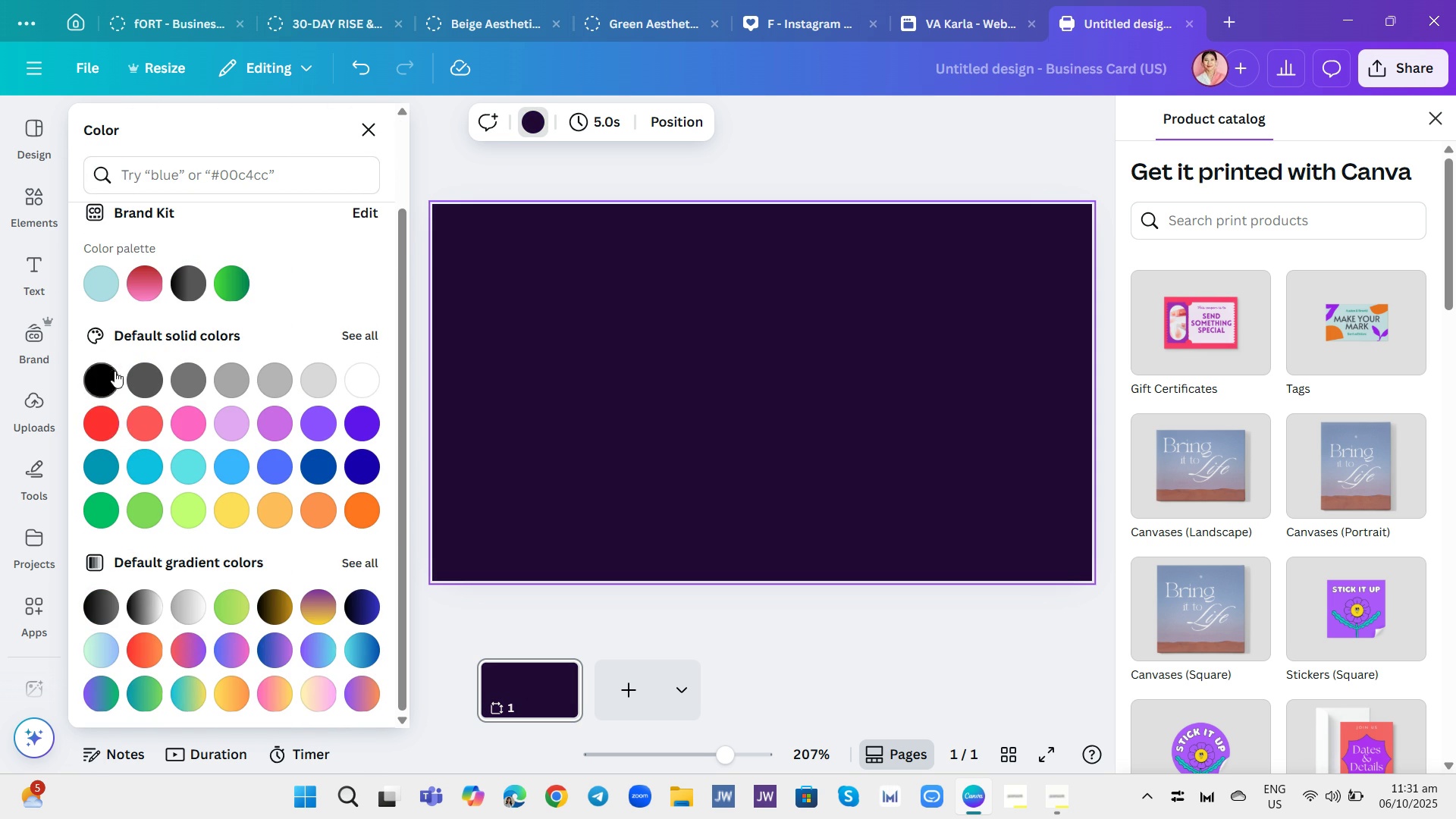 
left_click([89, 383])
 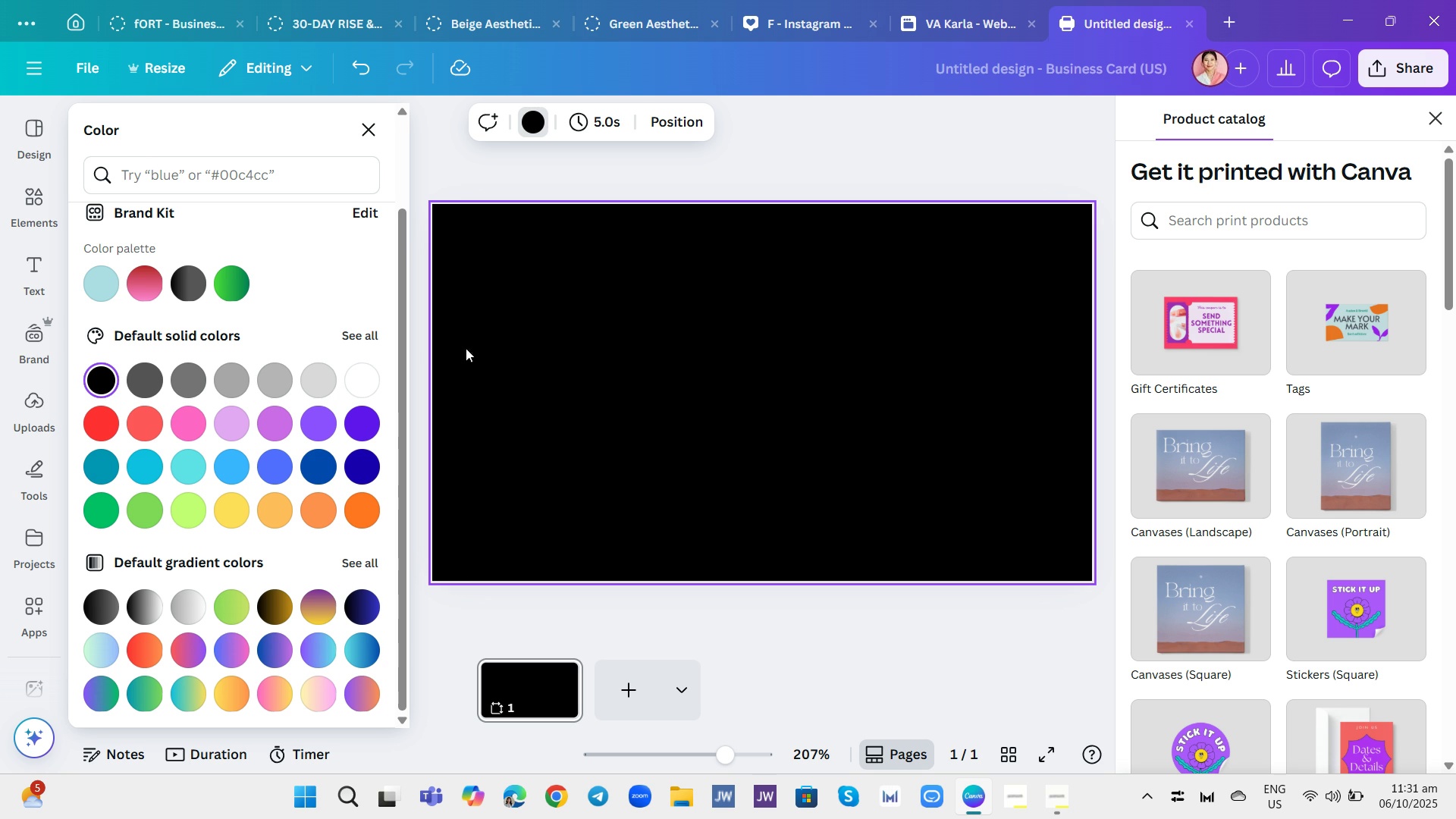 
left_click([143, 385])
 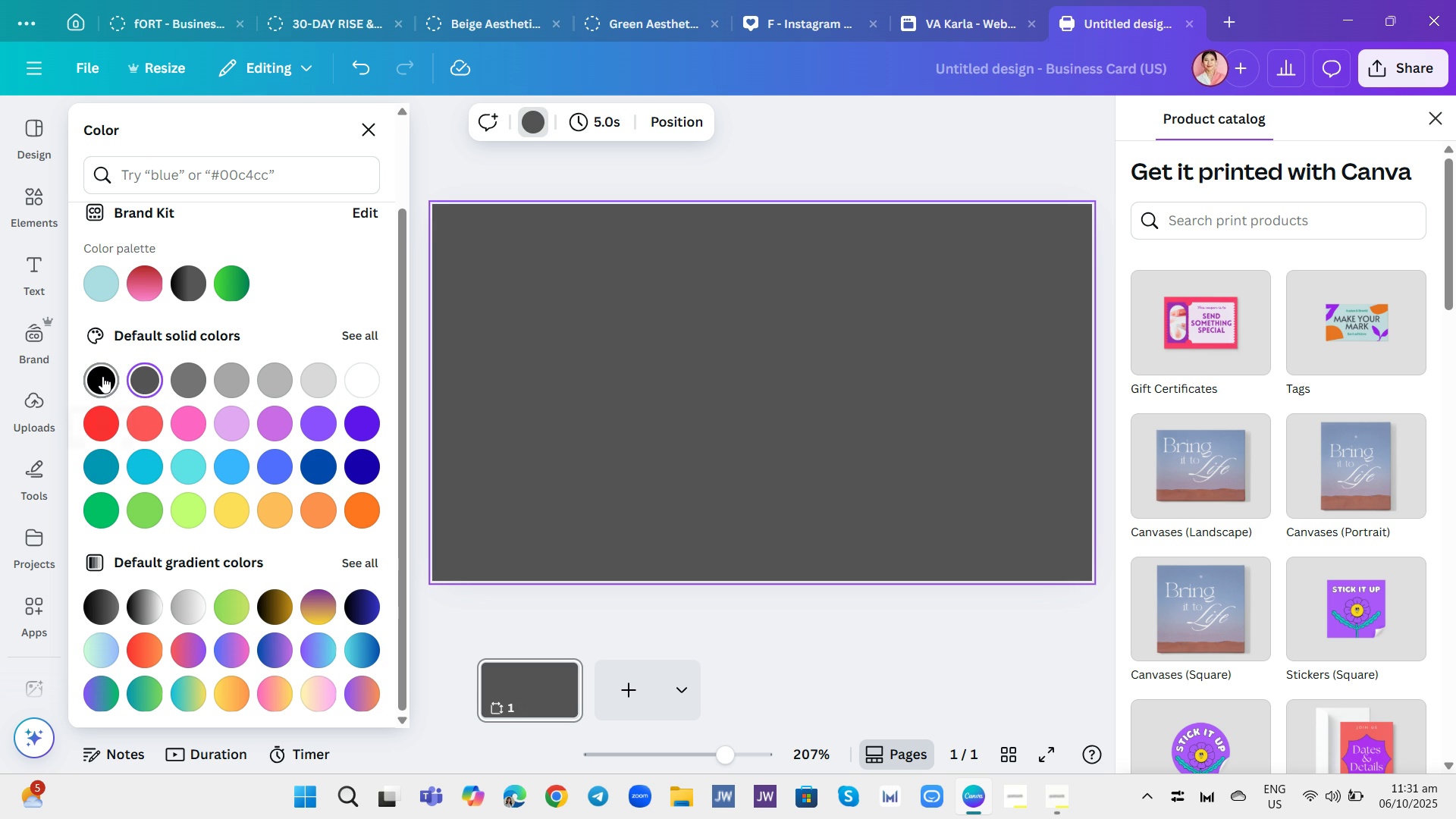 
left_click([102, 376])
 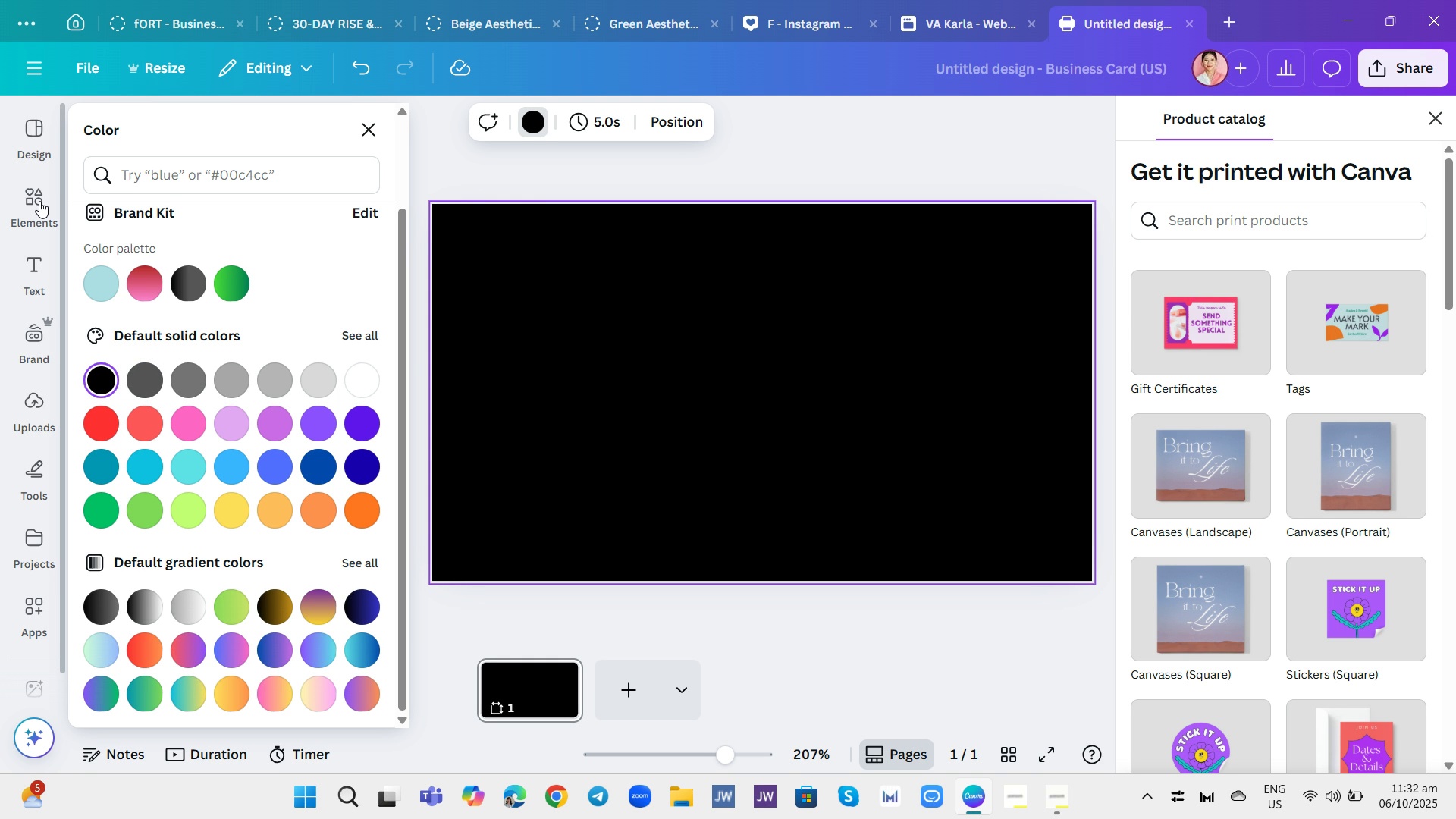 
wait(28.82)
 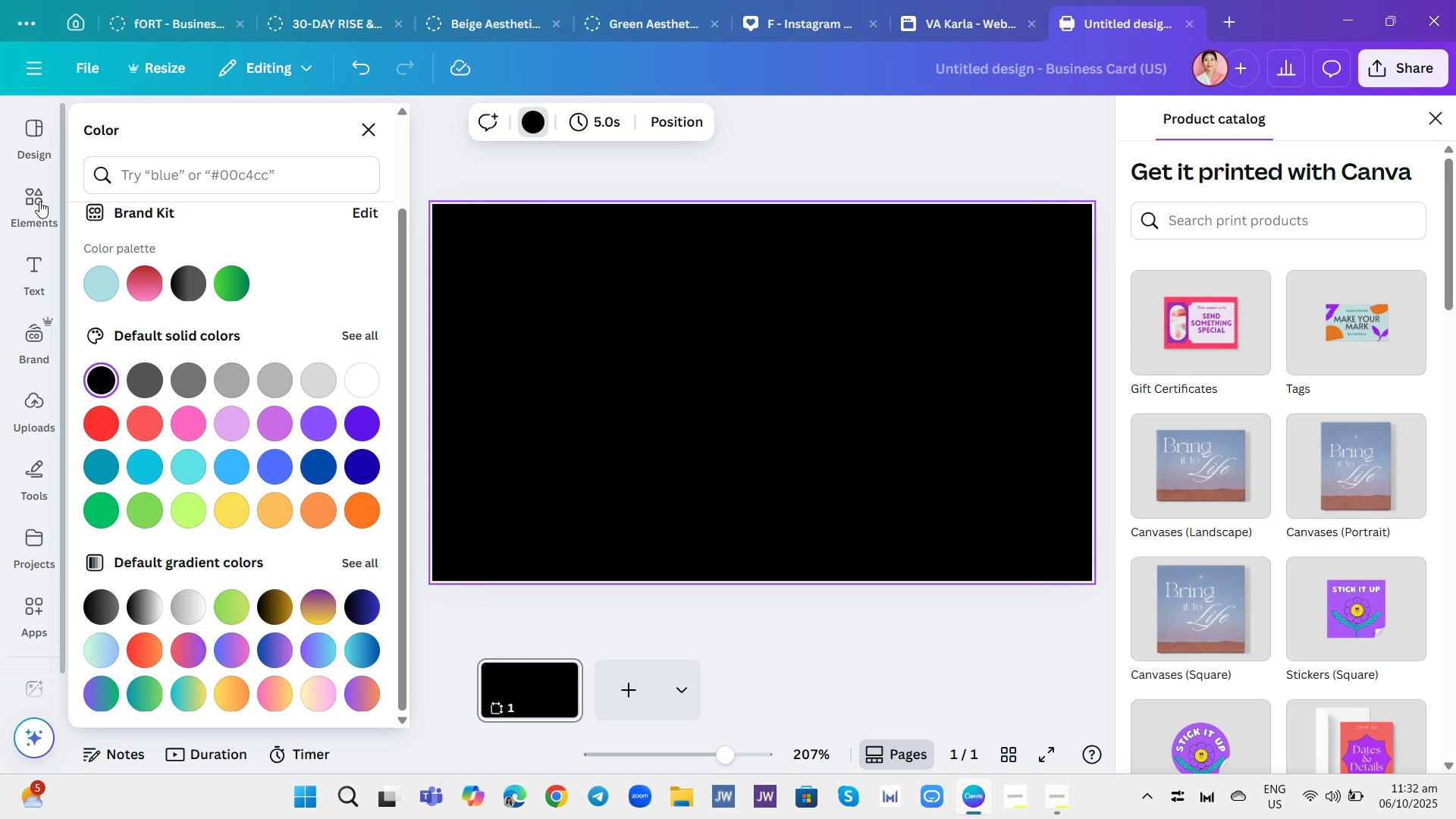 
left_click([143, 181])
 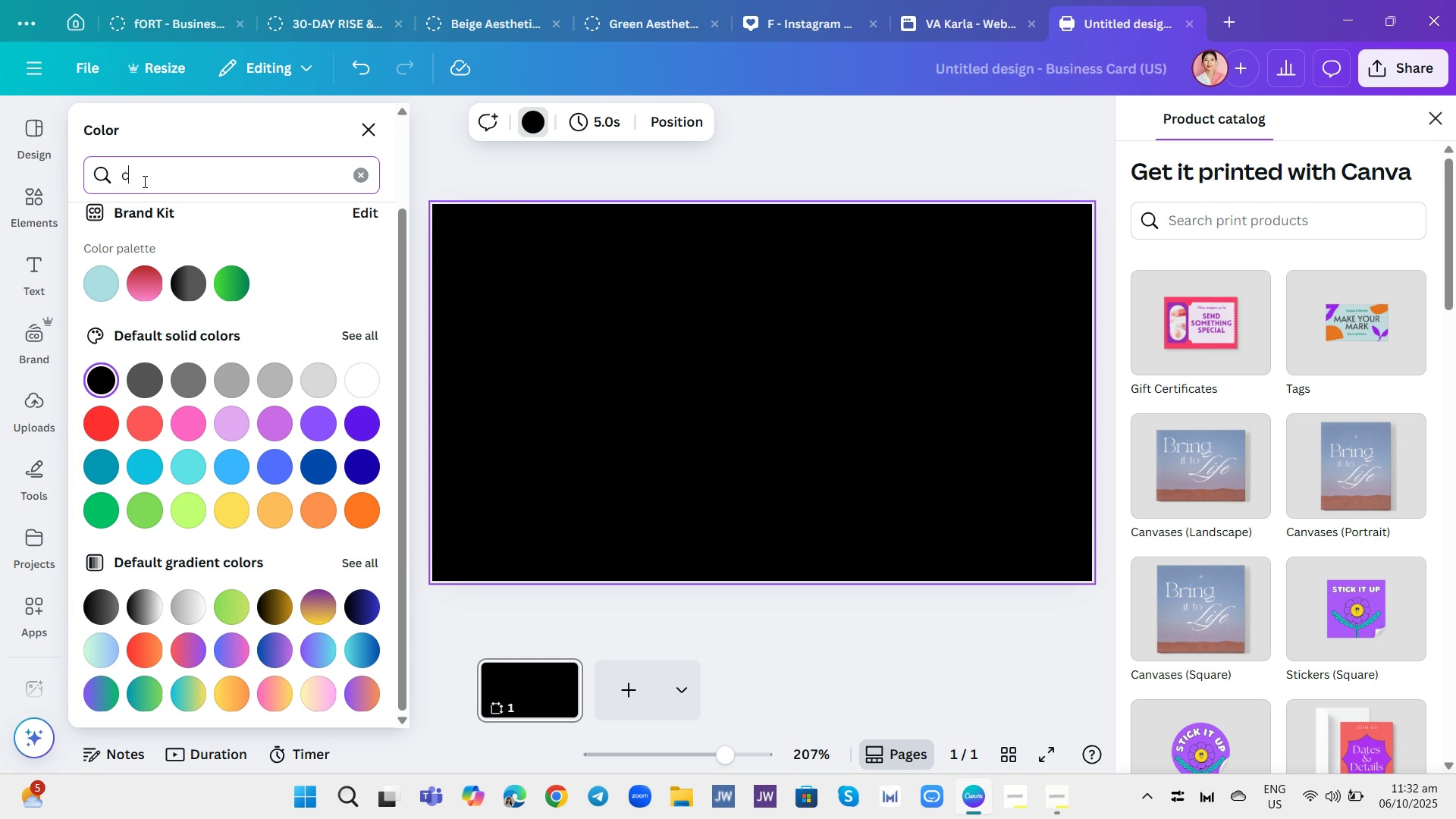 
type(charcoal gray)
 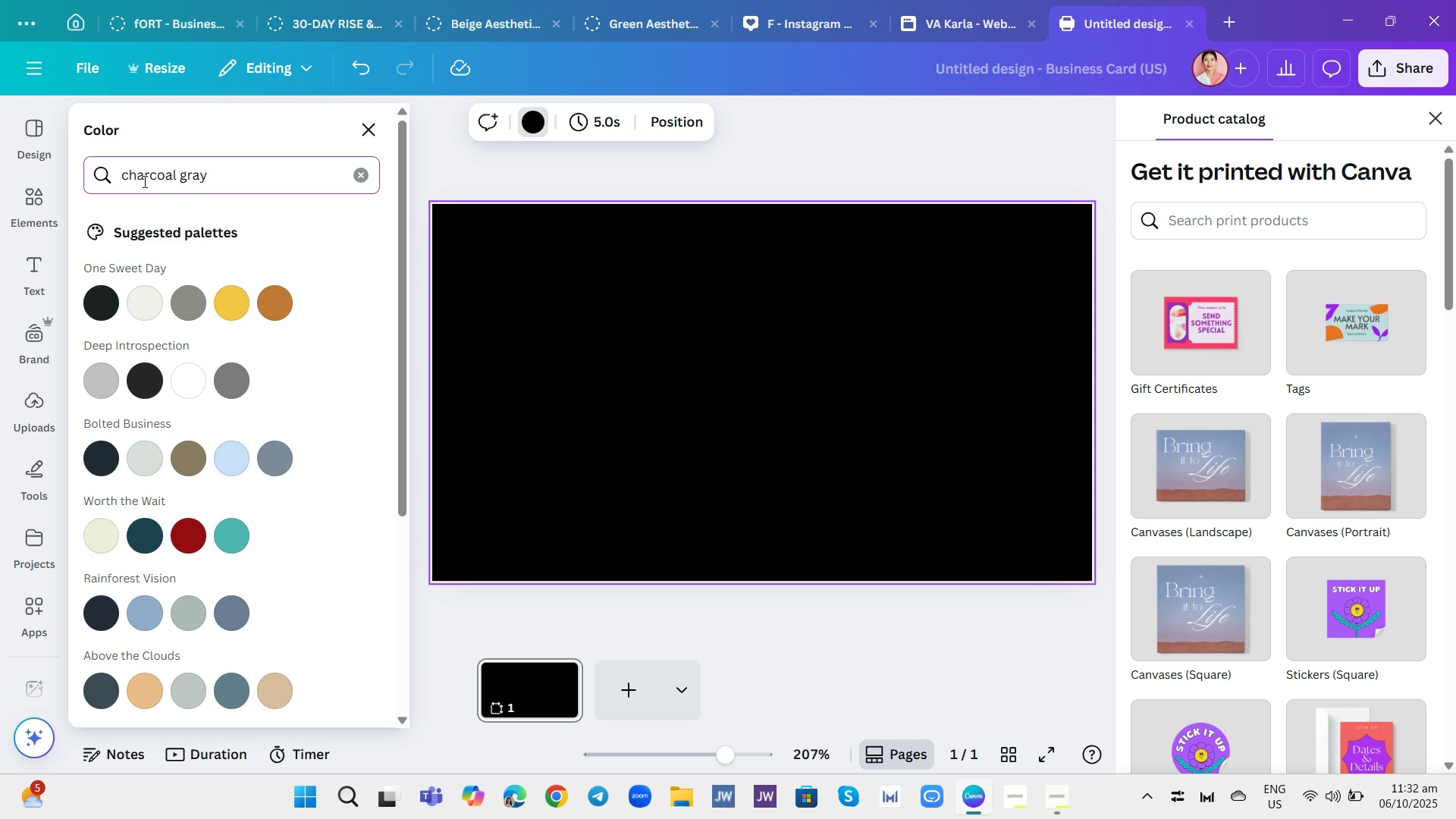 
key(Enter)
 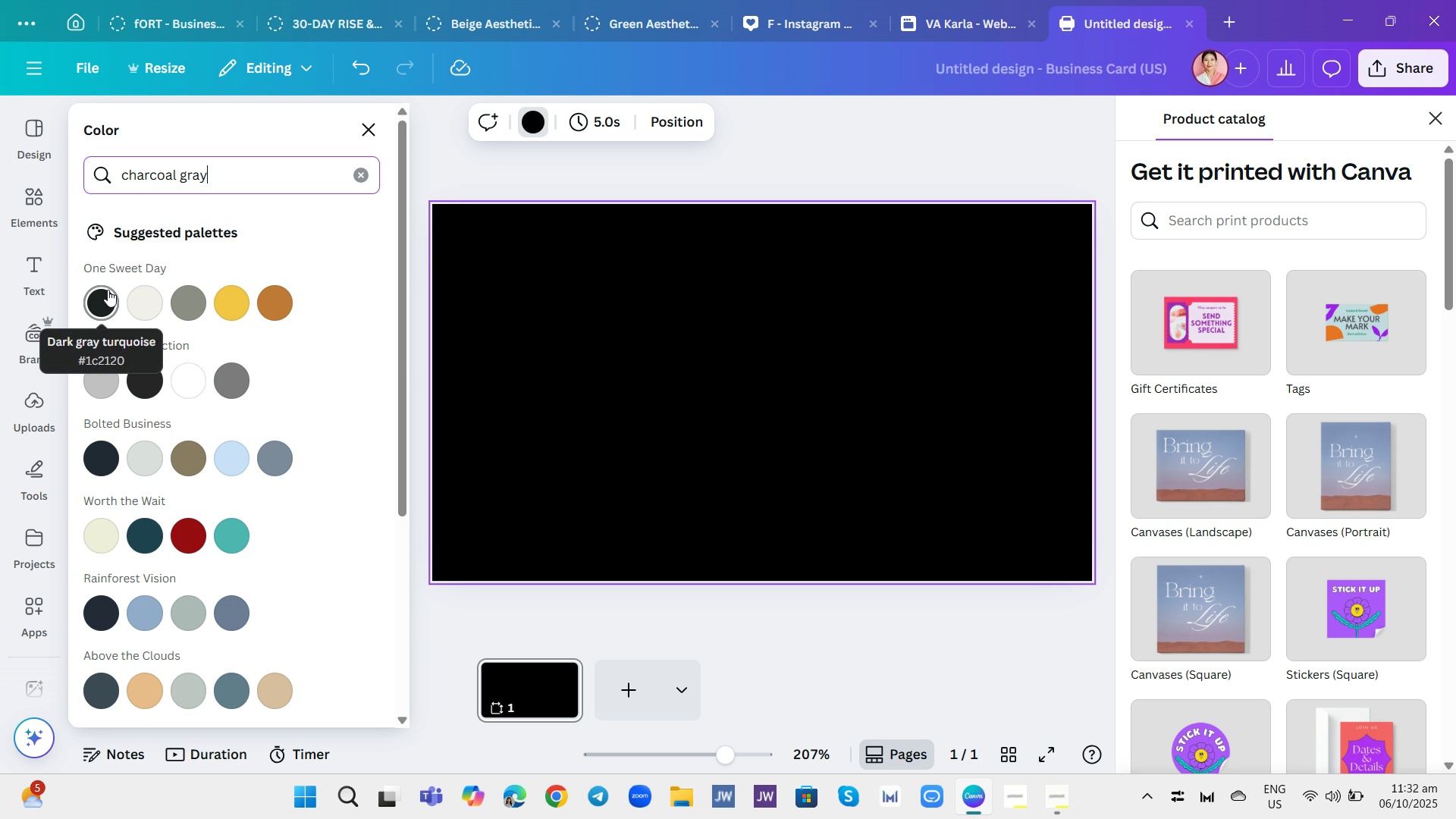 
left_click([108, 290])
 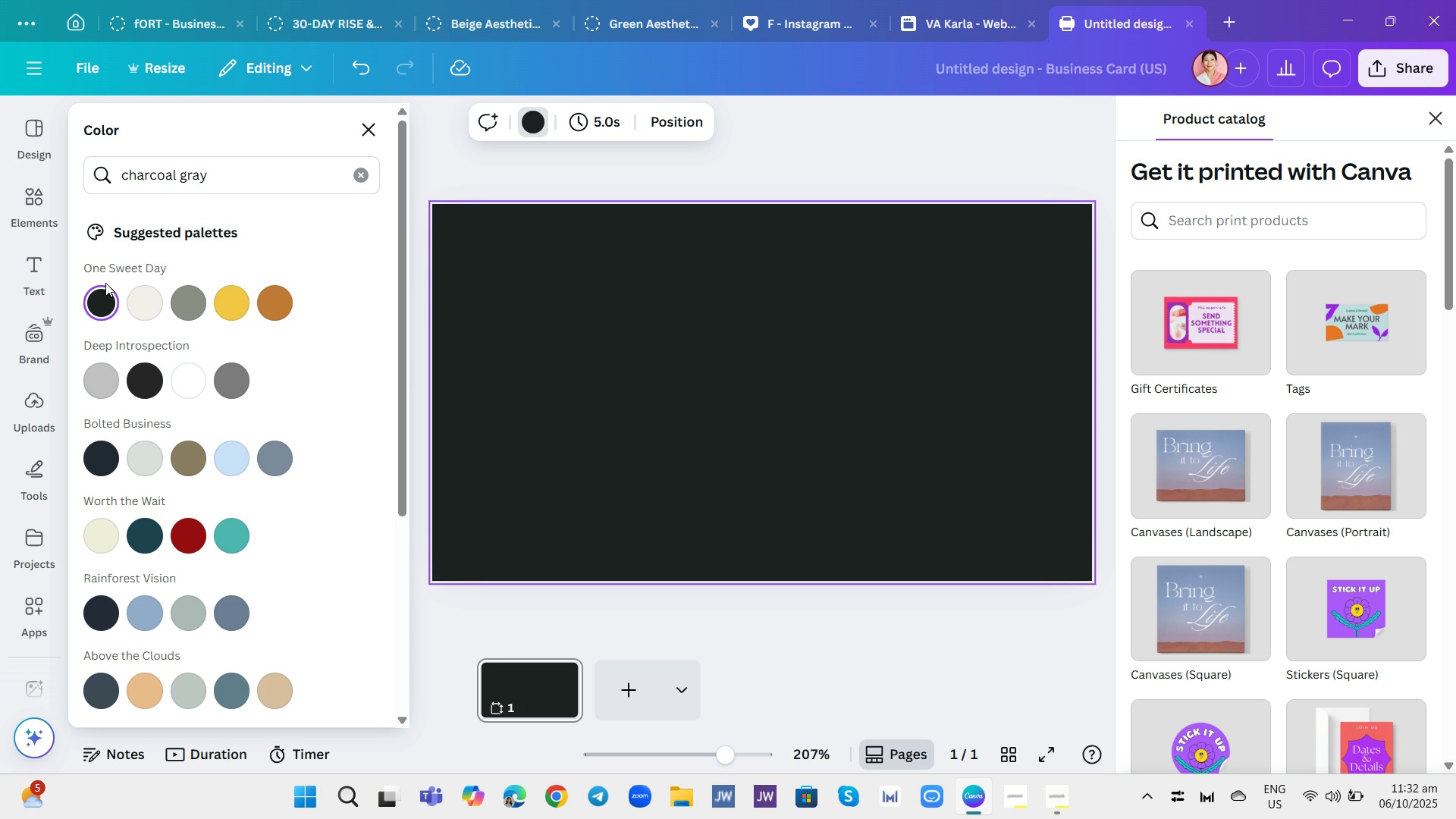 
wait(27.91)
 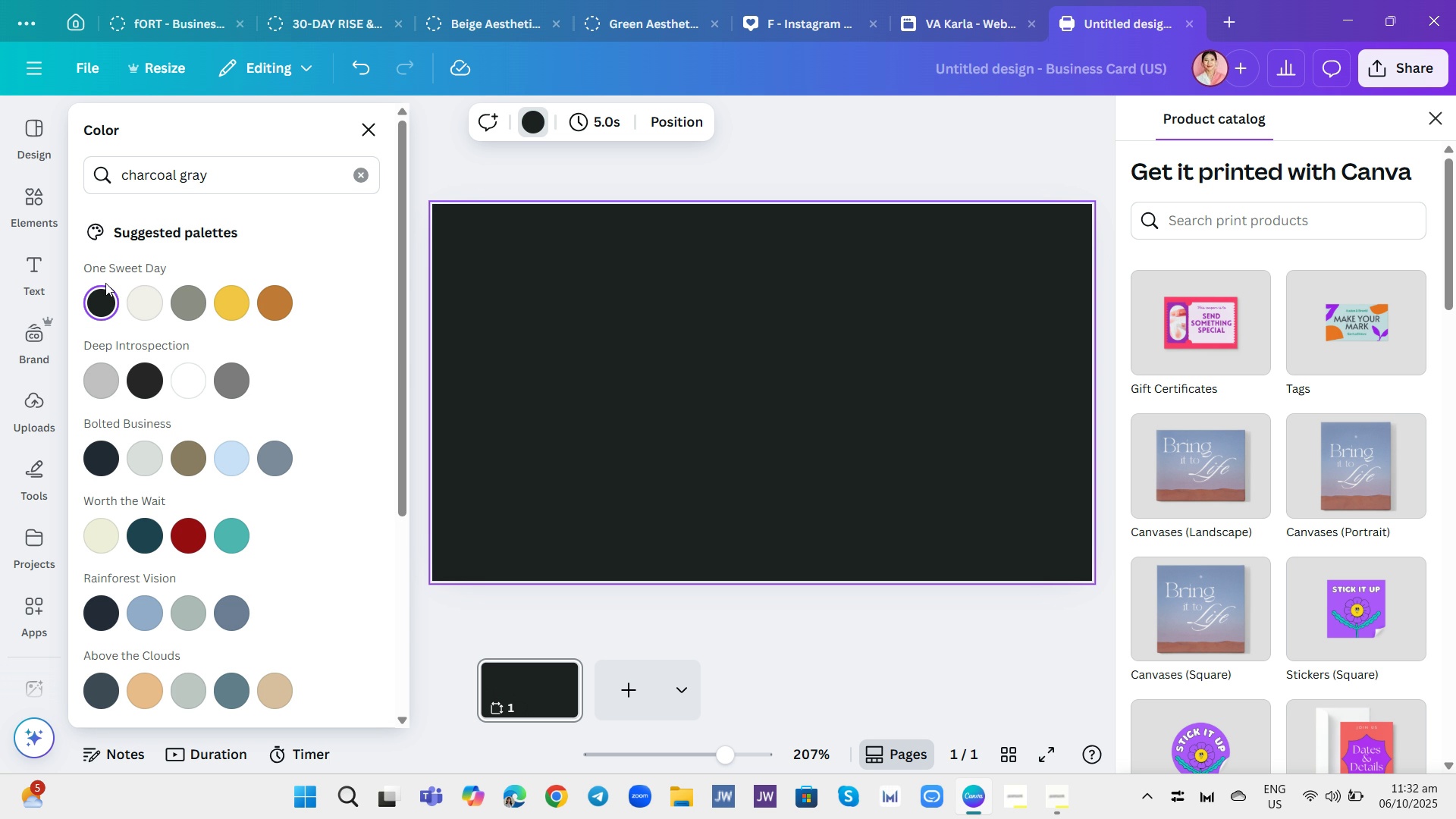 
left_click([300, 173])